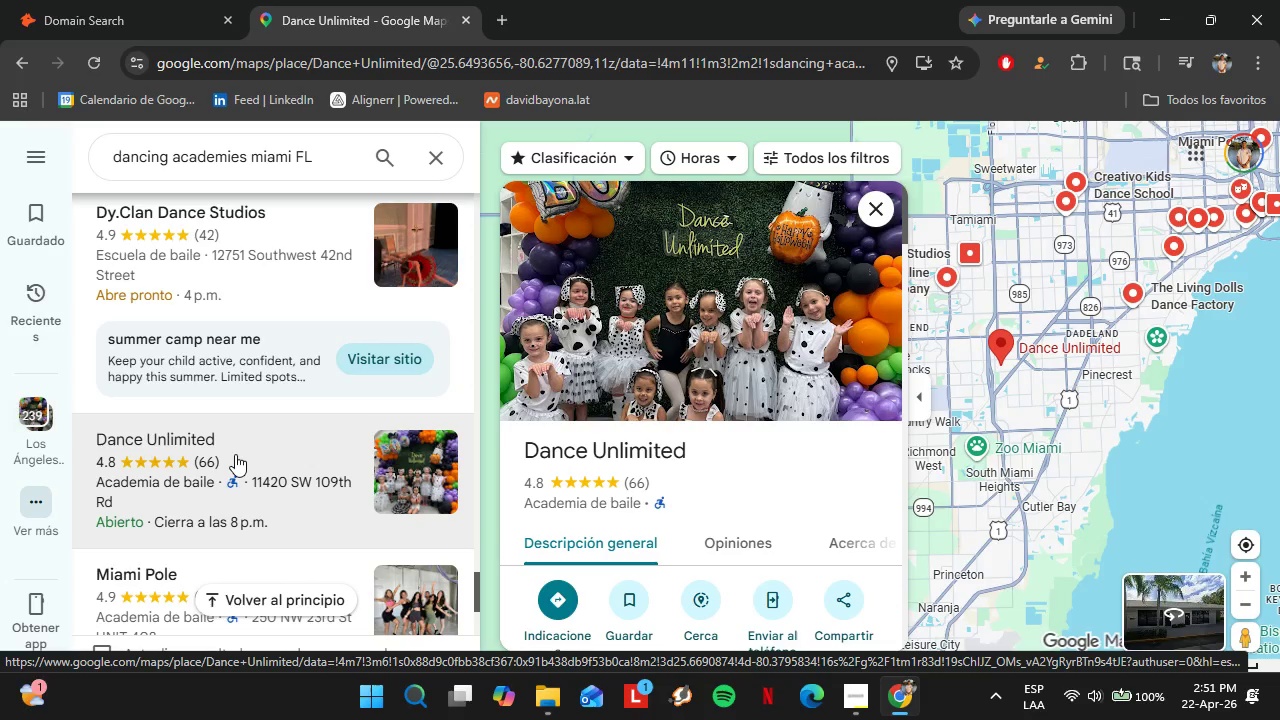 
wait(14.8)
 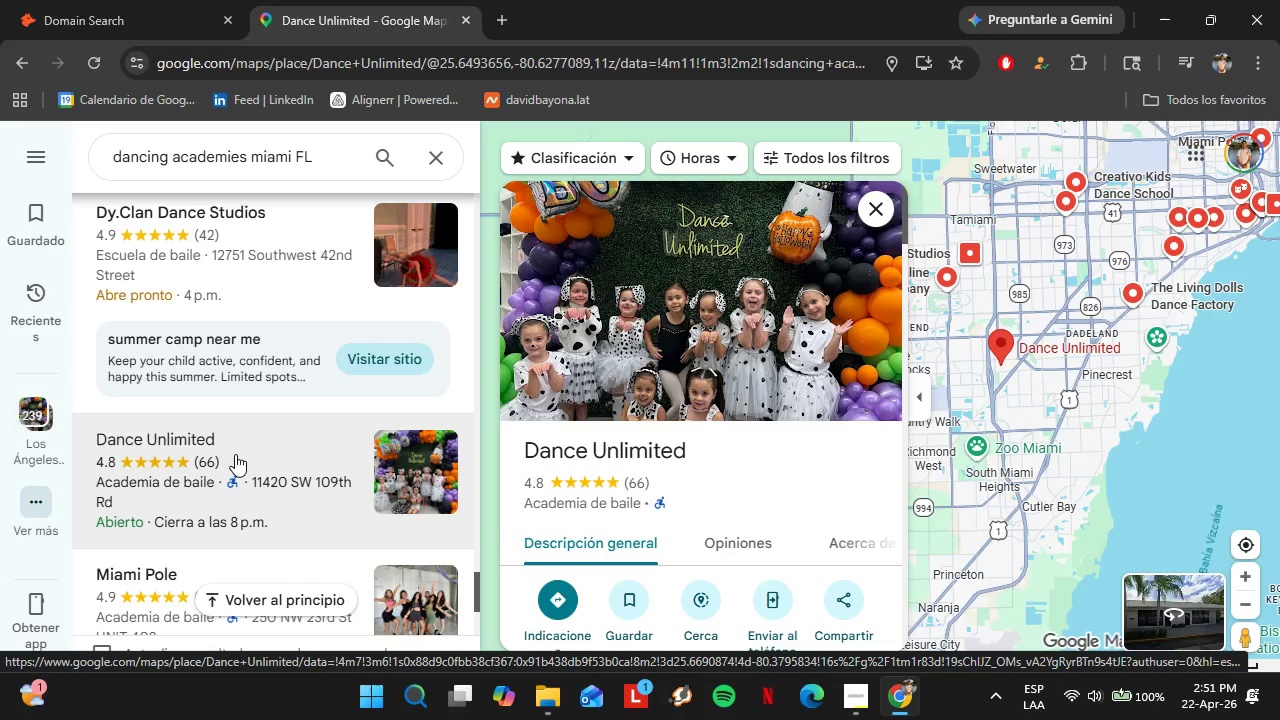 
scroll: coordinate [801, 454], scroll_direction: down, amount: 3.0
 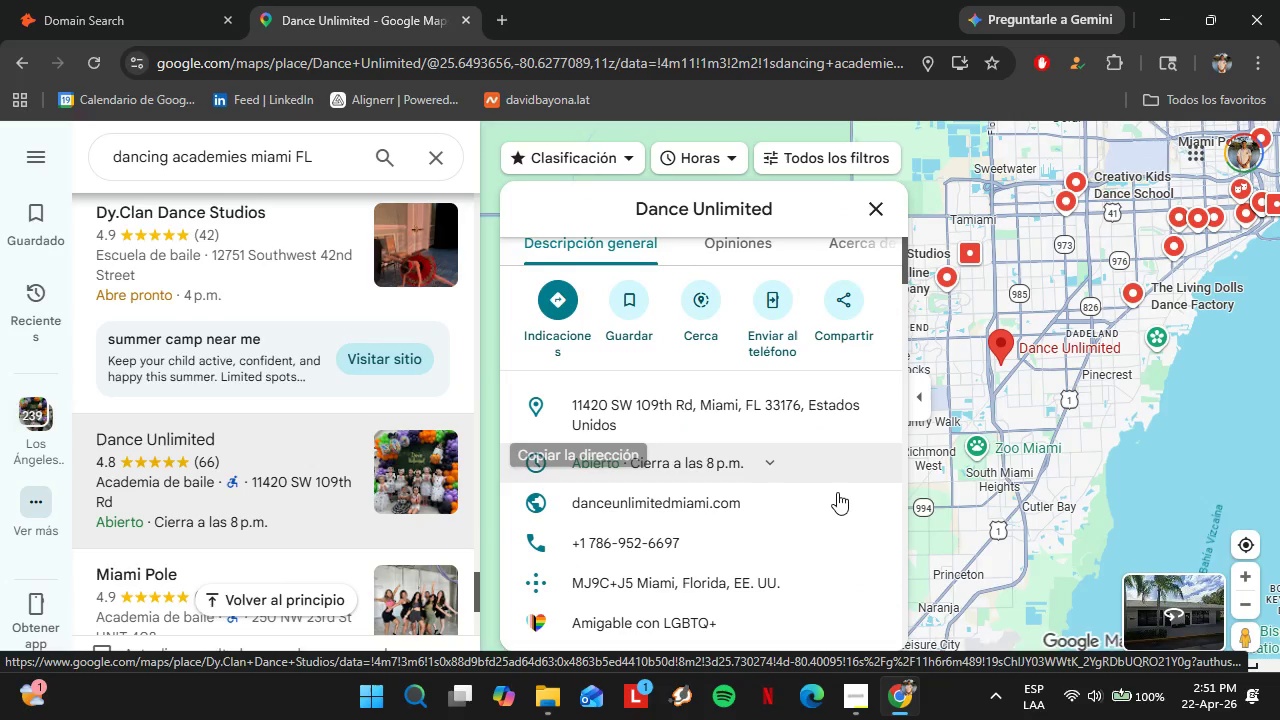 
left_click([864, 498])
 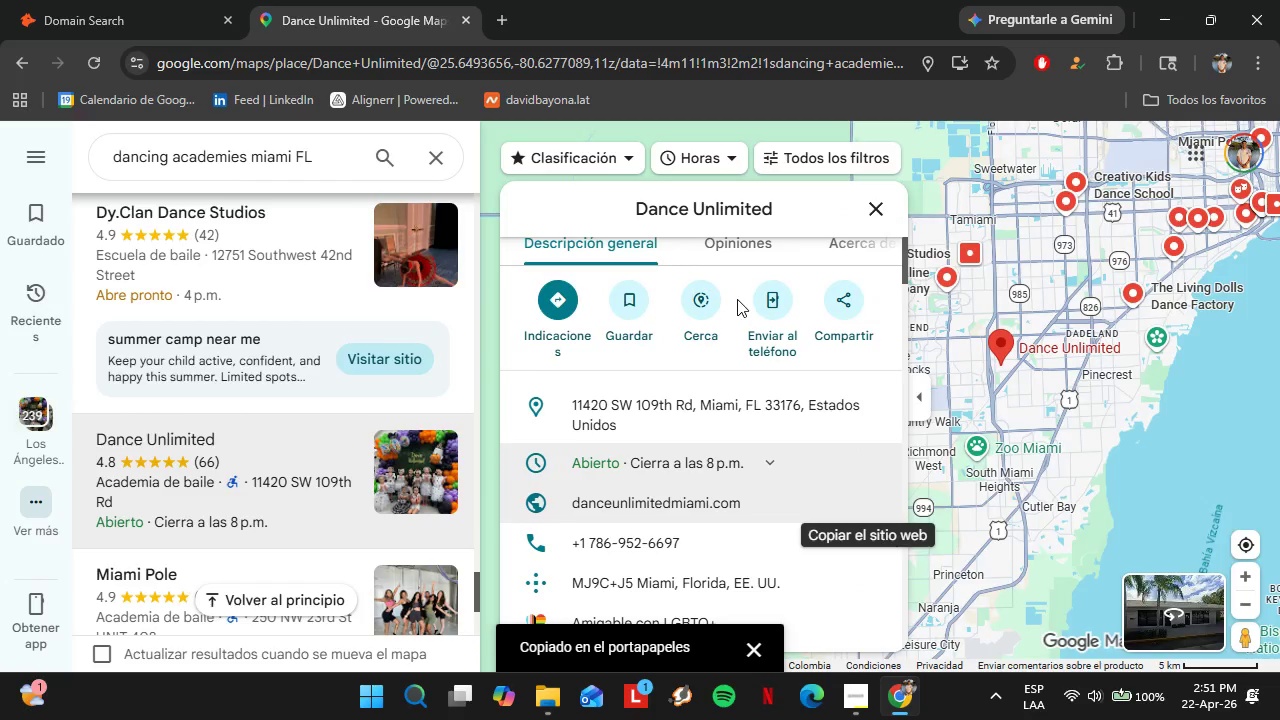 
left_click([18, 0])
 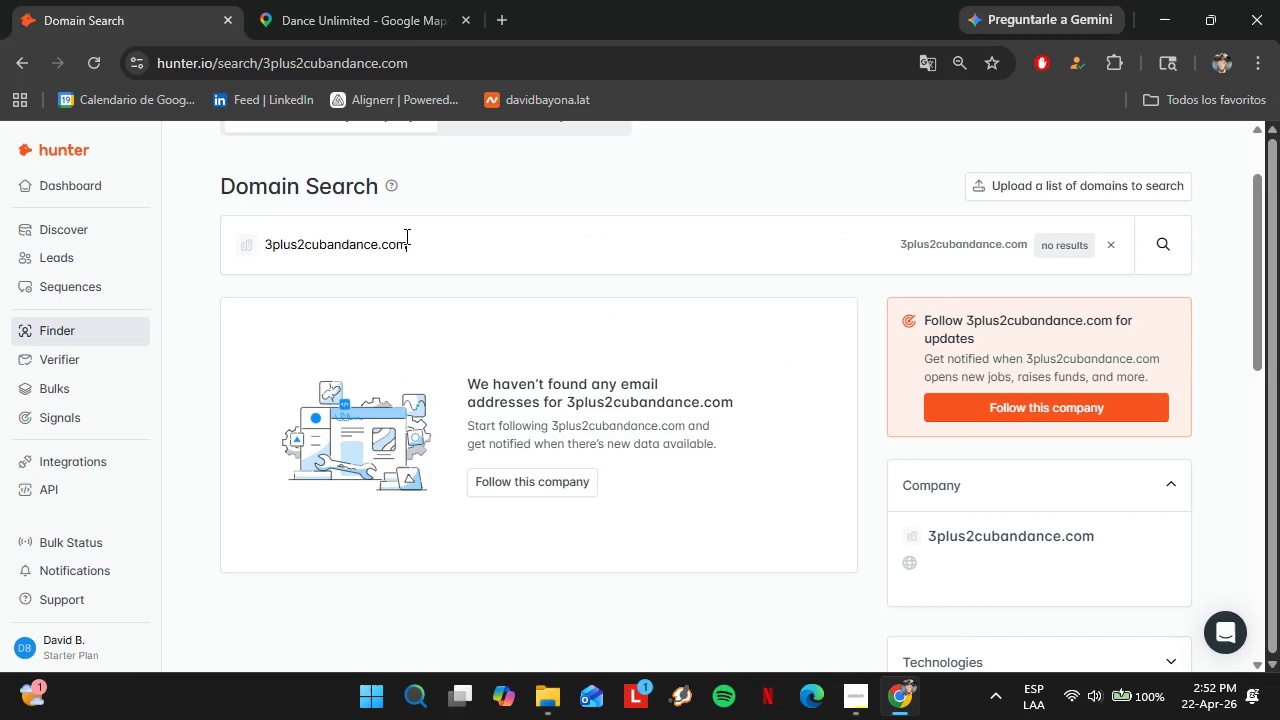 
double_click([405, 236])
 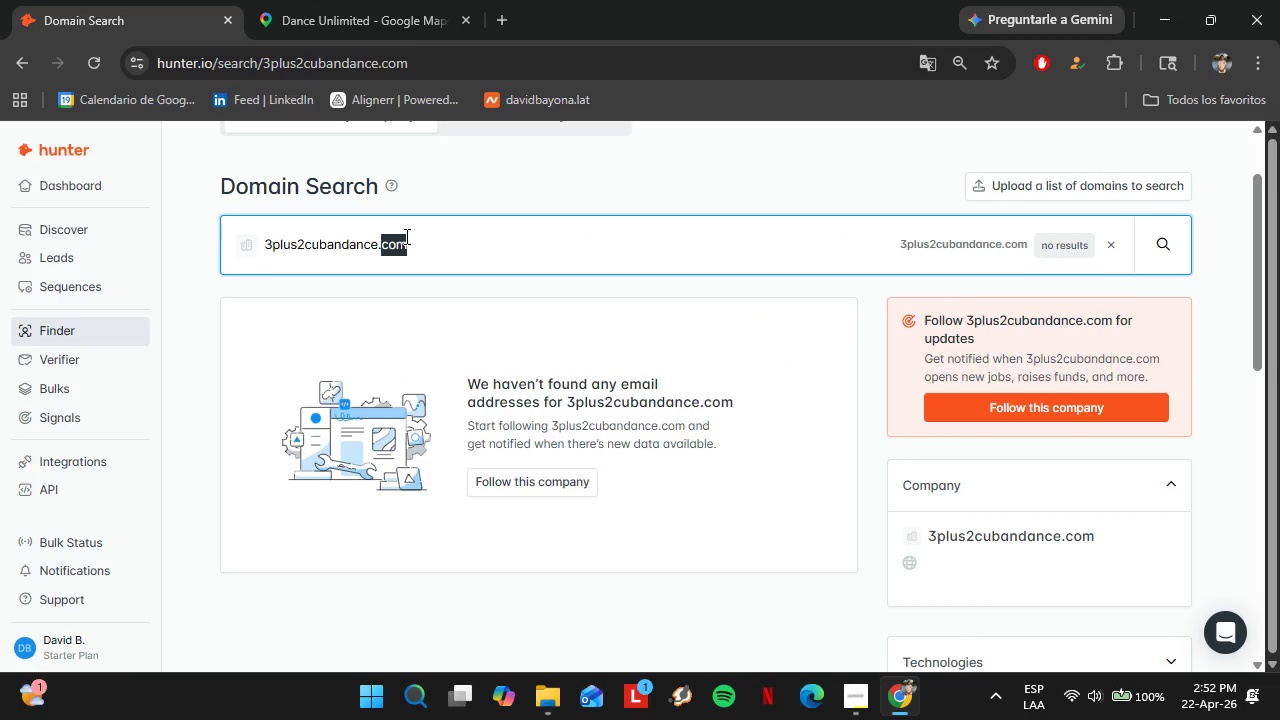 
triple_click([405, 236])
 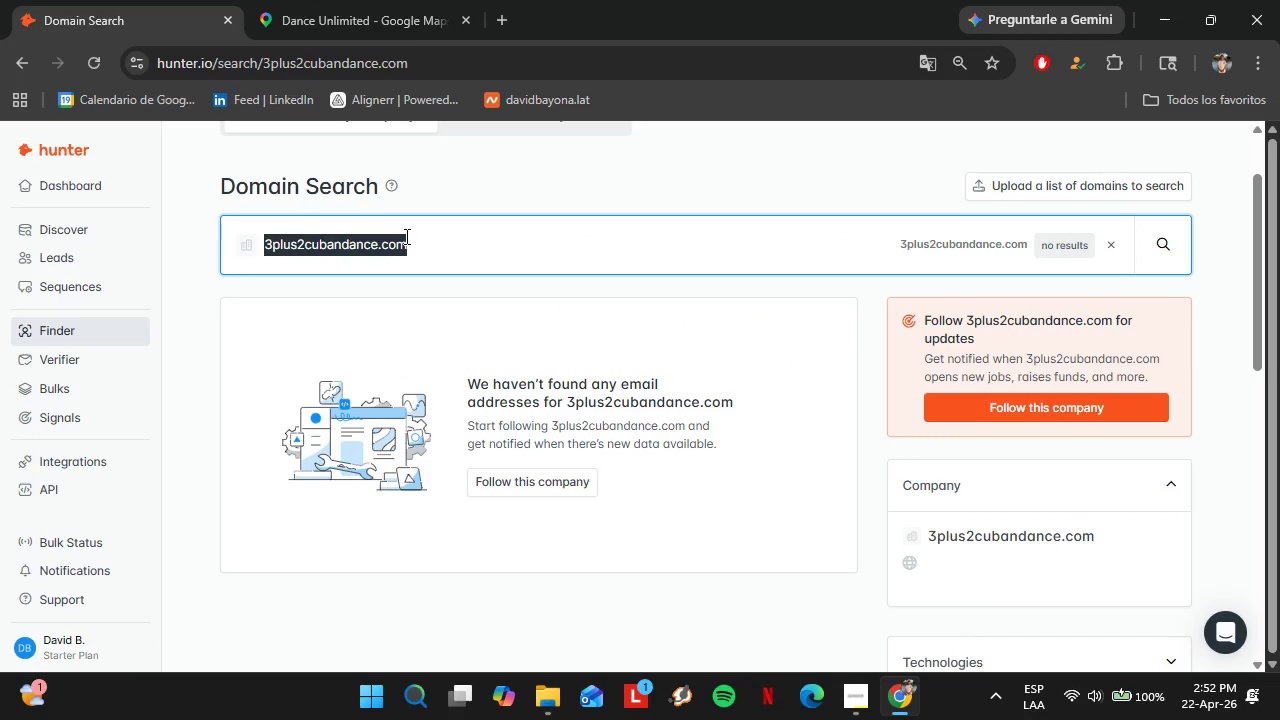 
key(Control+V)
 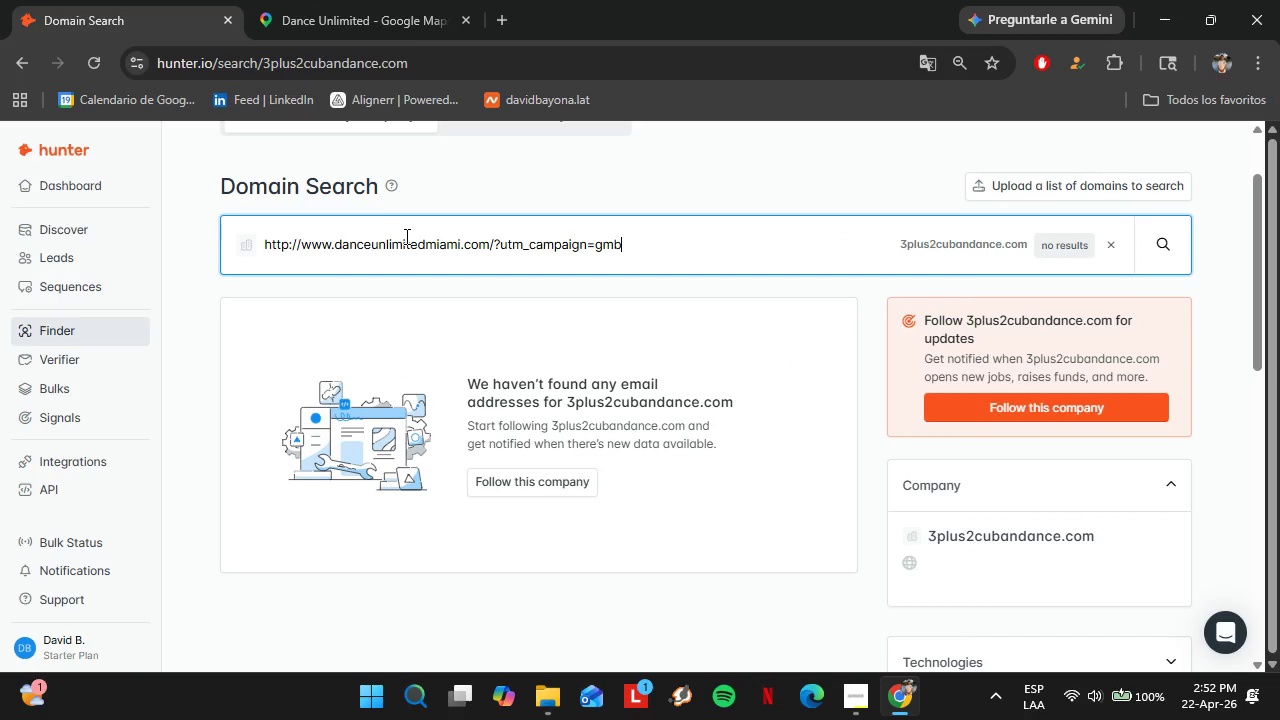 
key(Enter)
 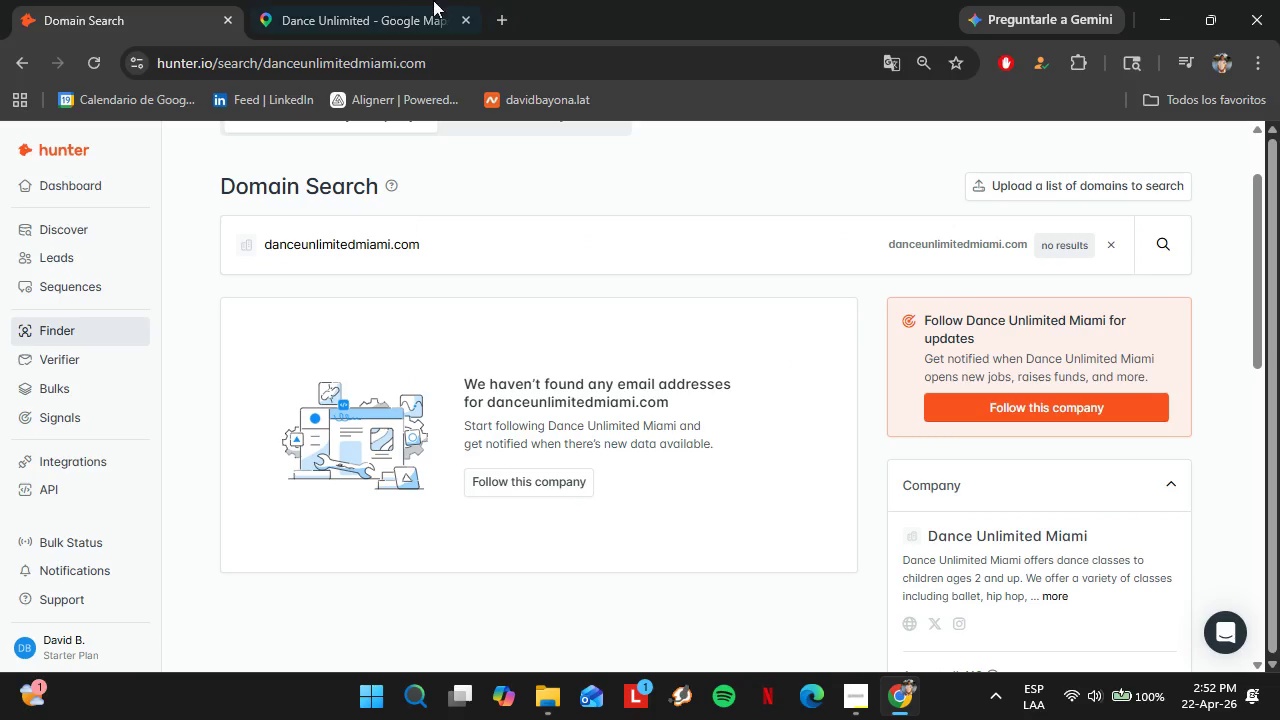 
left_click([391, 0])
 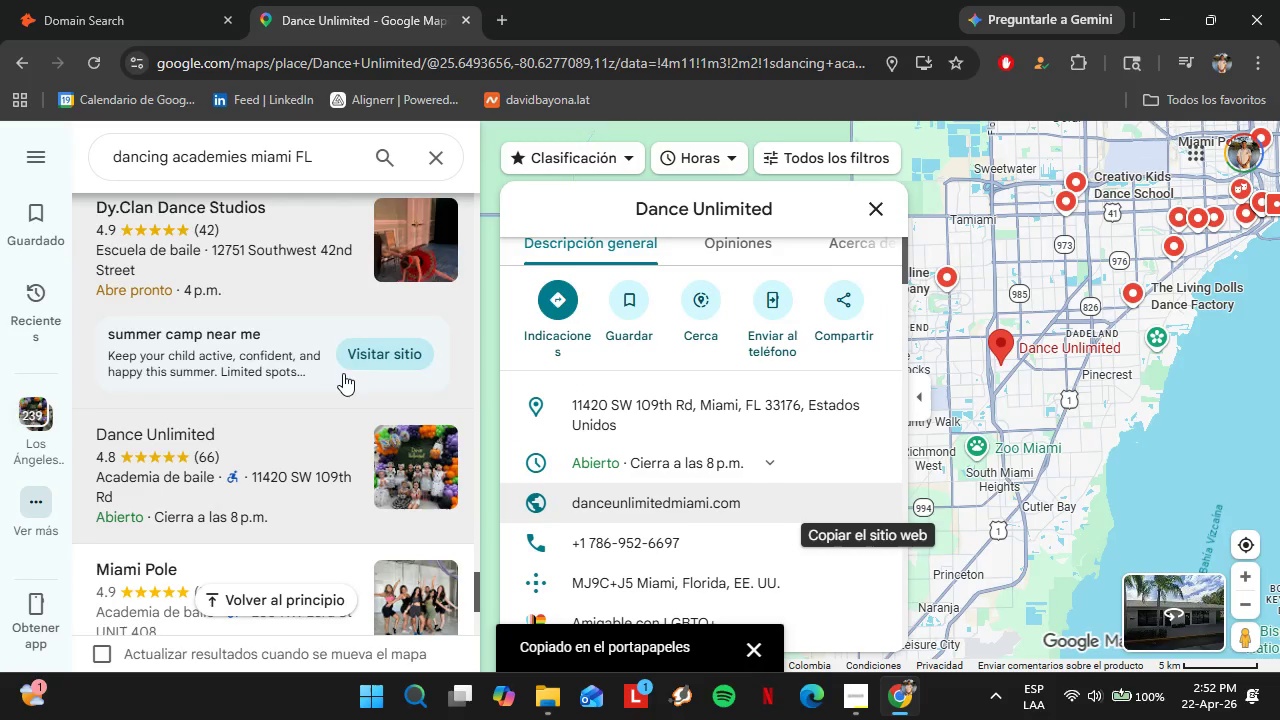 
left_click([224, 372])
 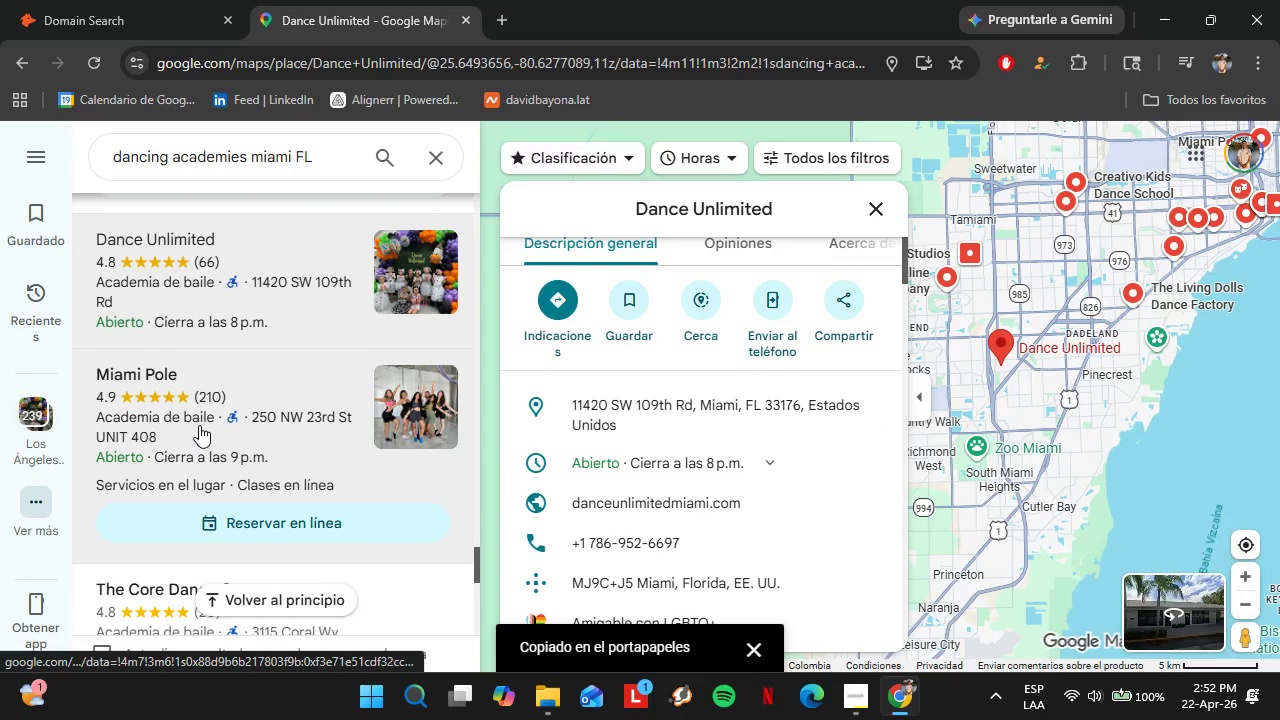 
scroll: coordinate [331, 383], scroll_direction: down, amount: 1.0
 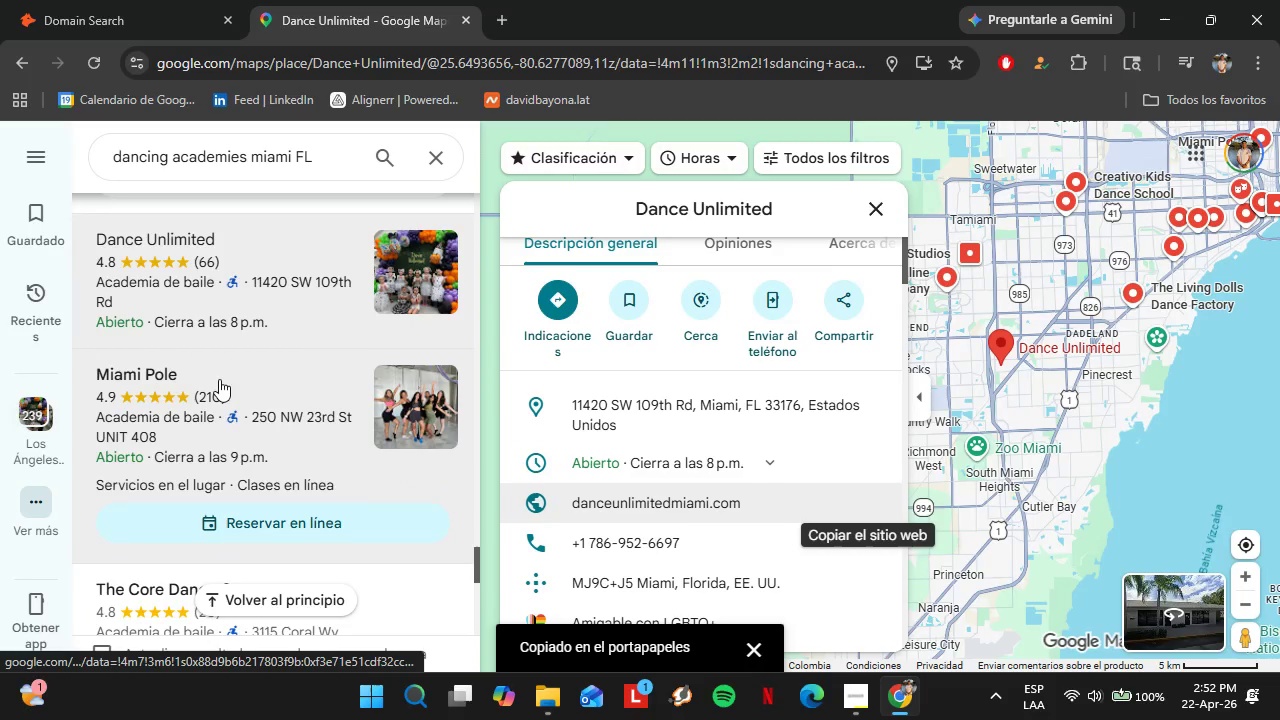 
left_click([316, 392])
 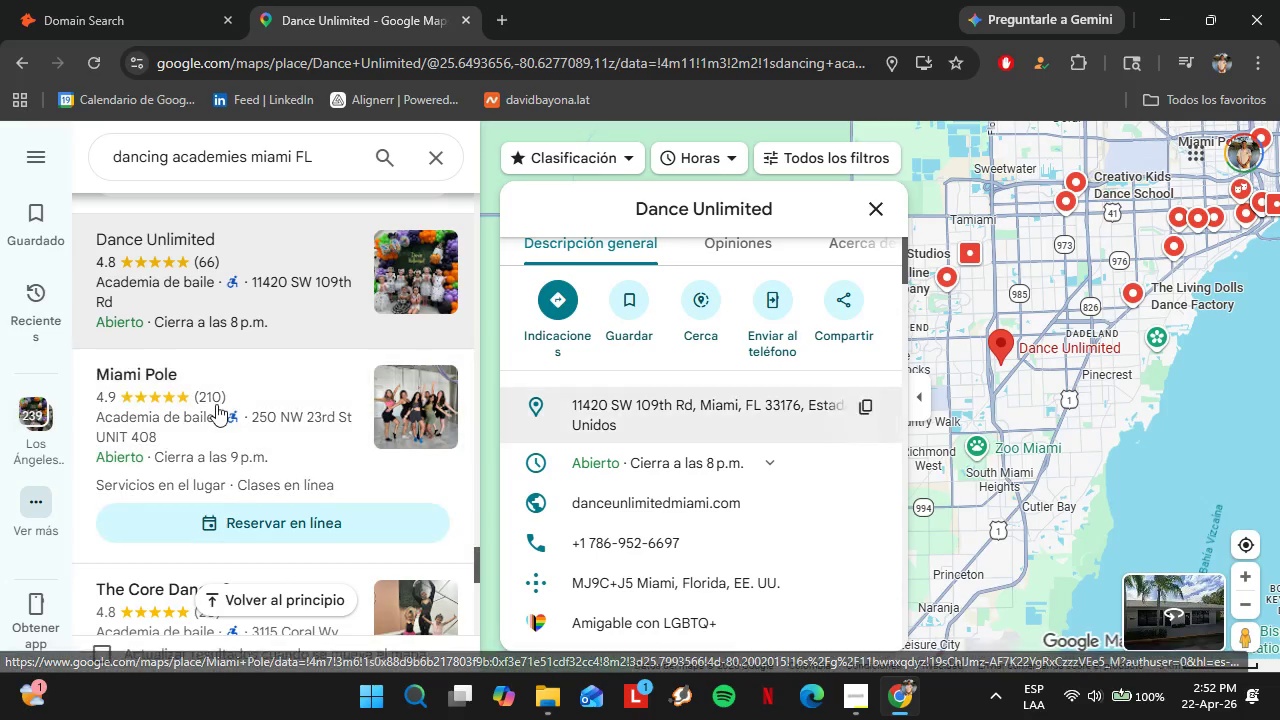 
left_click([179, 383])
 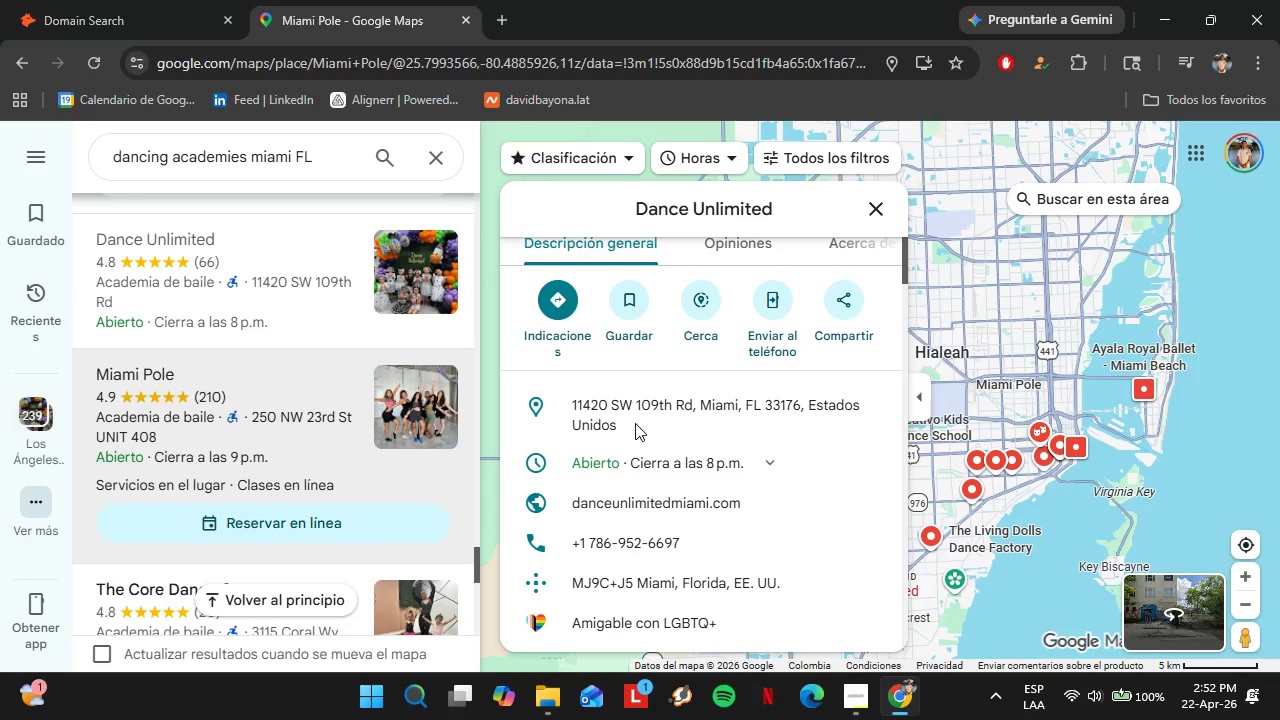 
wait(6.7)
 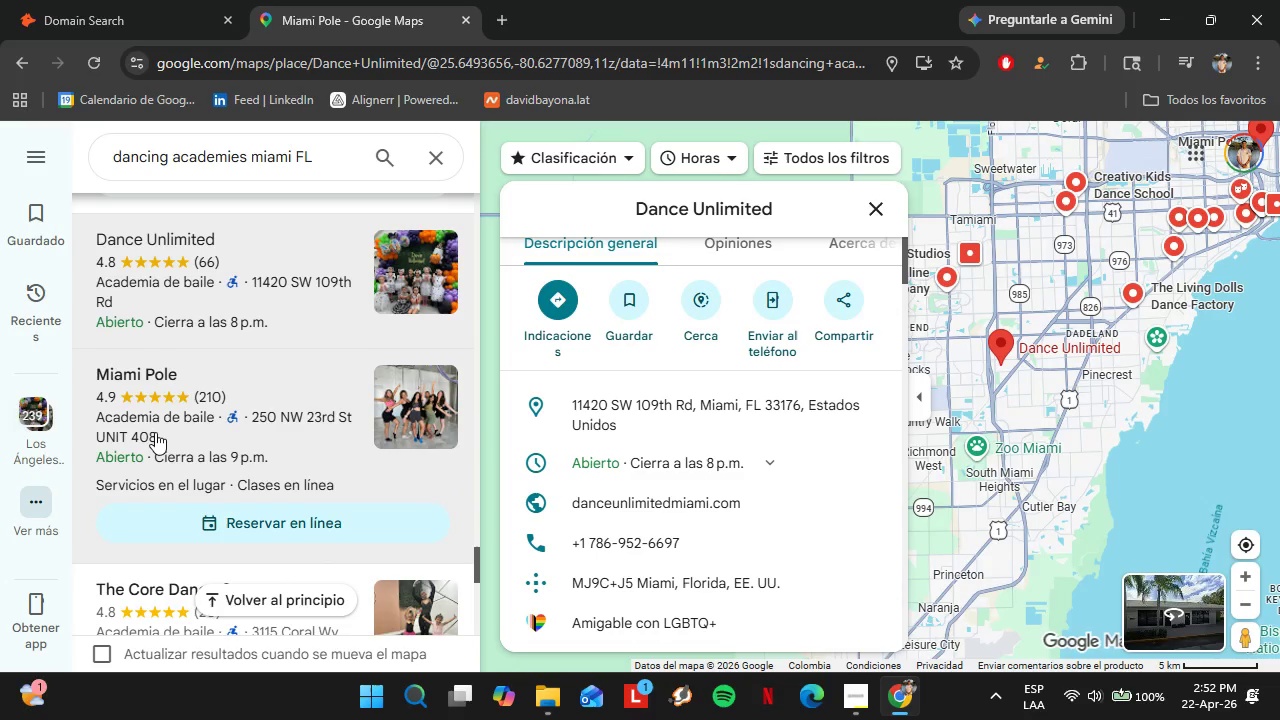 
scroll: coordinate [797, 424], scroll_direction: down, amount: 2.0
 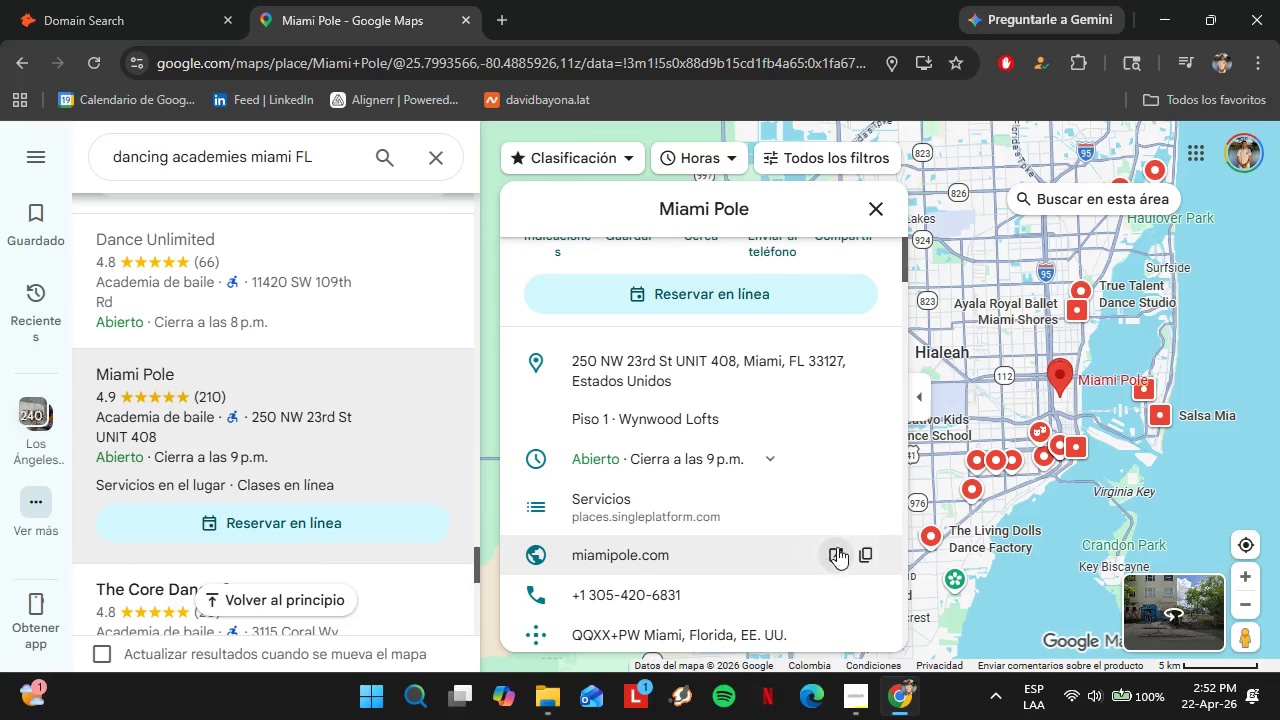 
left_click([865, 555])
 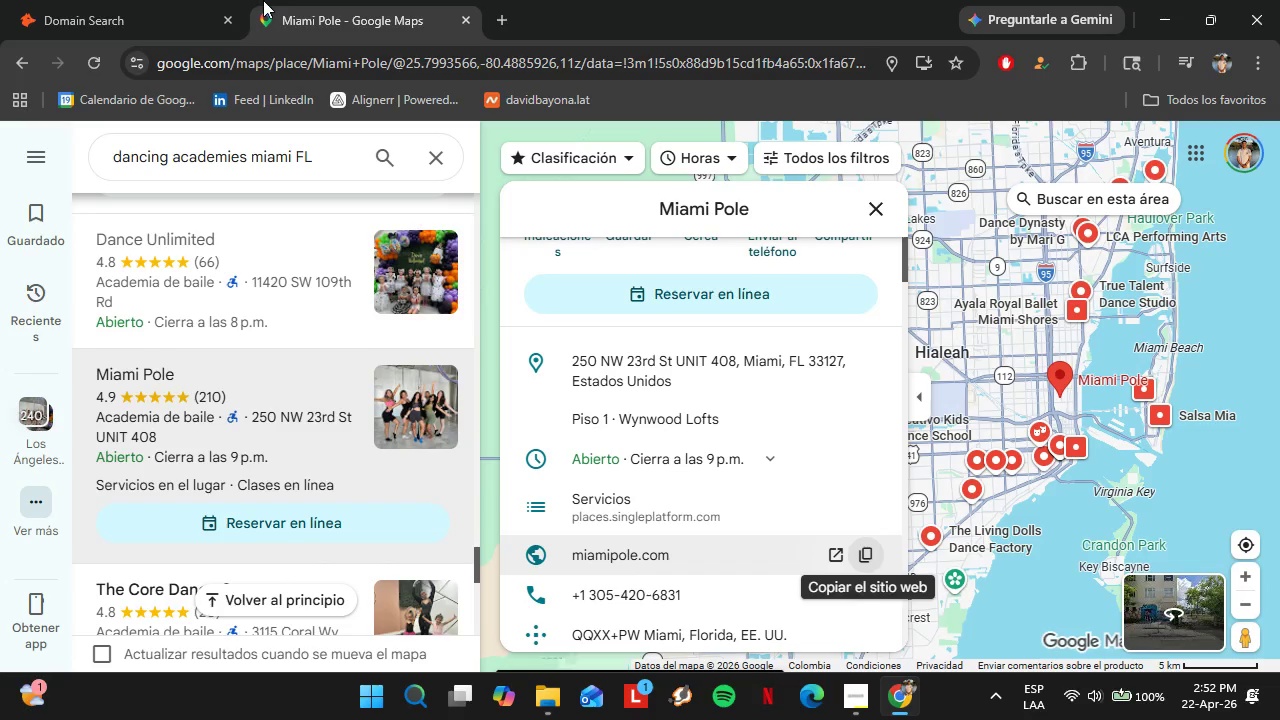 
left_click([133, 0])
 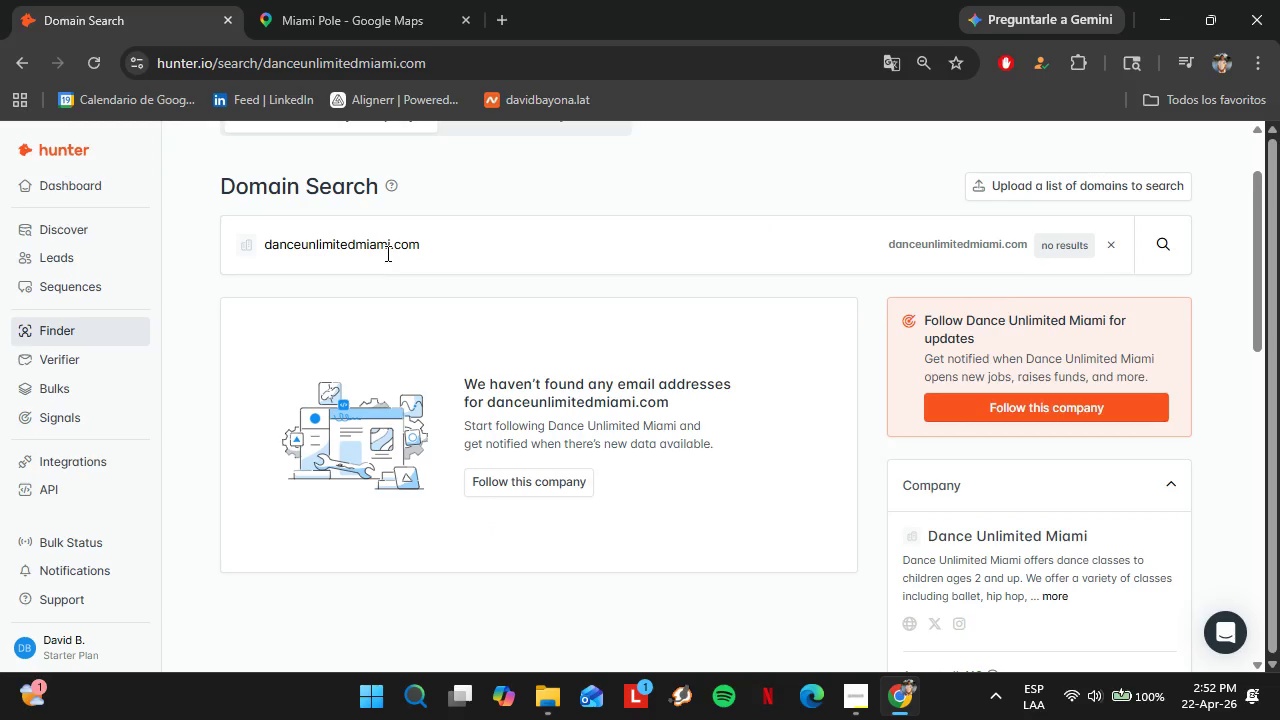 
double_click([386, 252])
 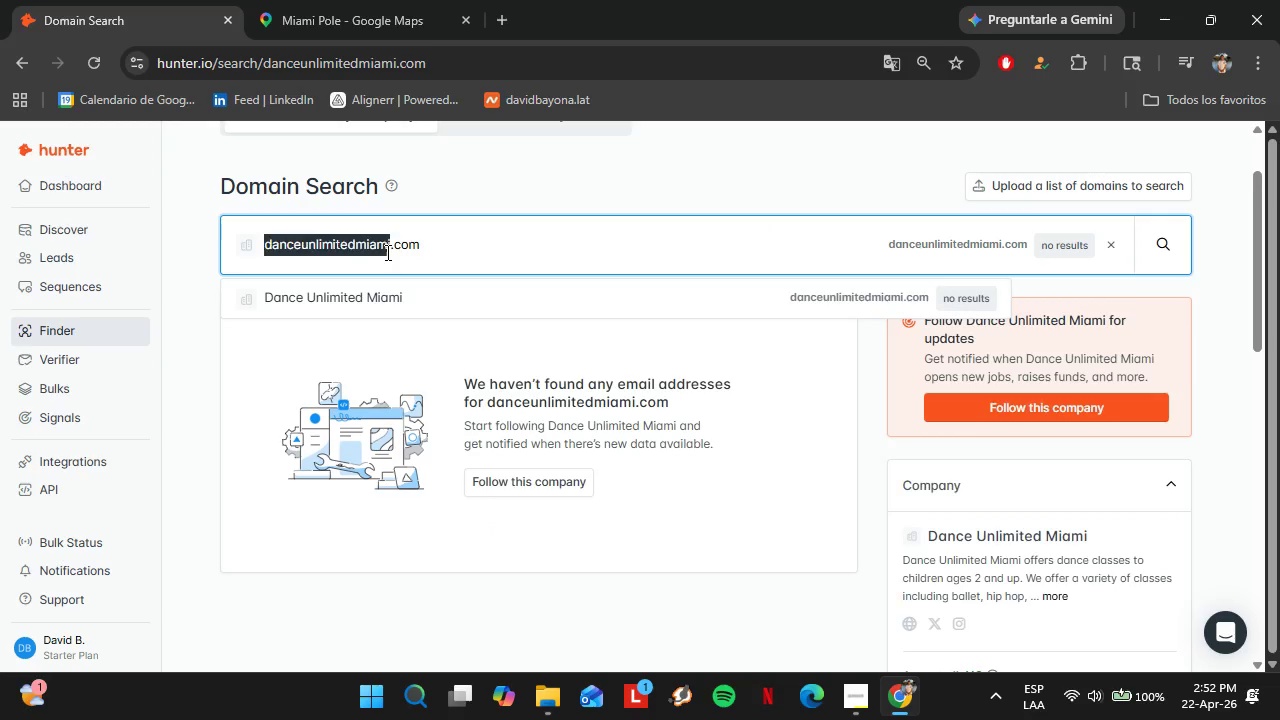 
triple_click([386, 252])
 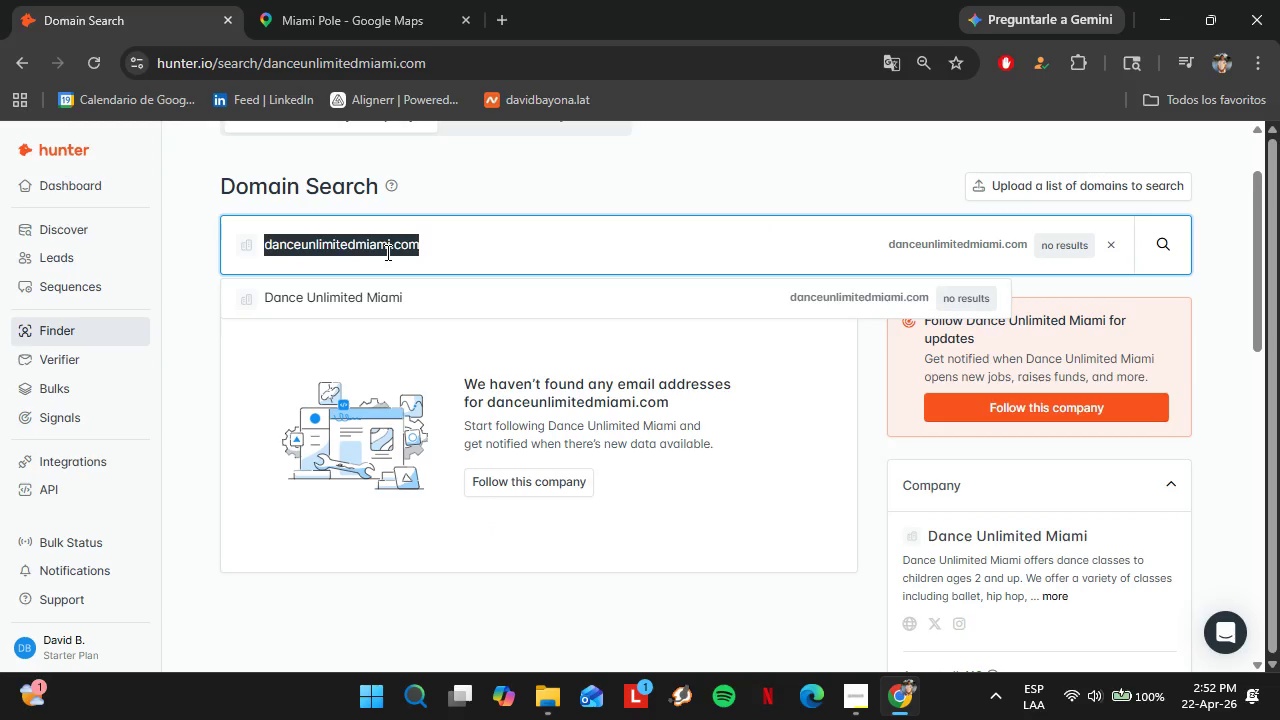 
key(Control+V)
 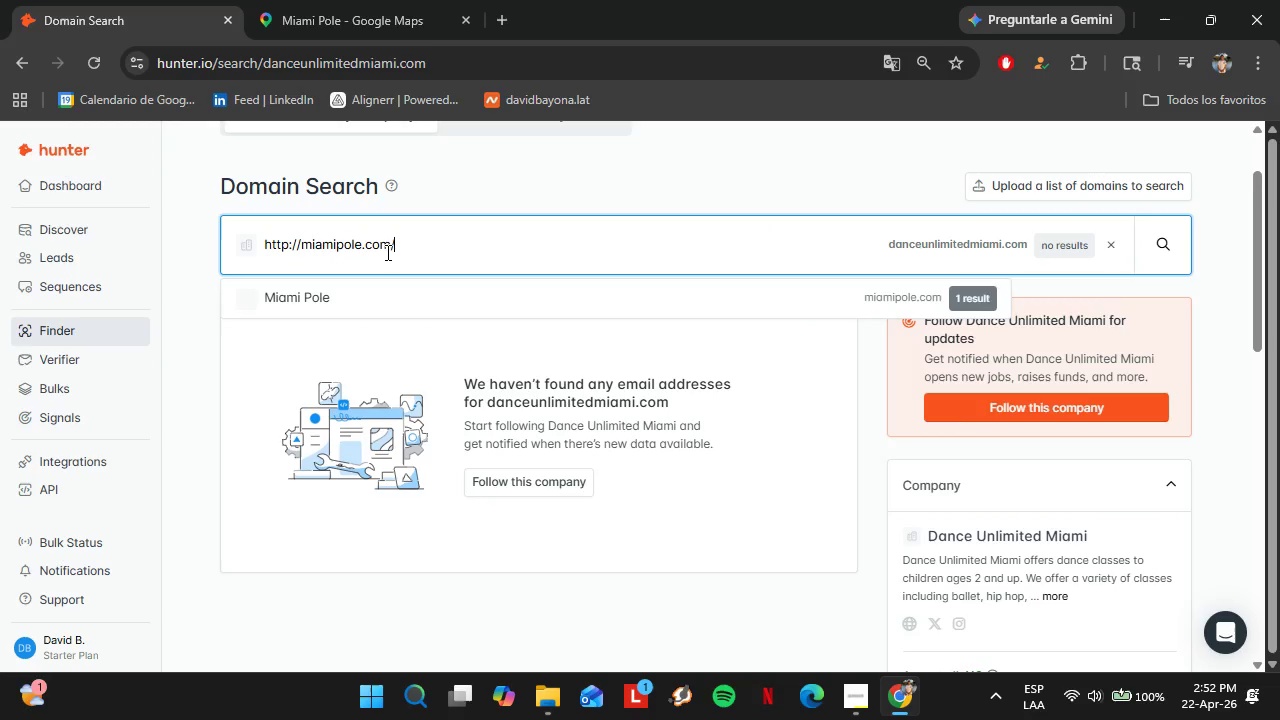 
key(Enter)
 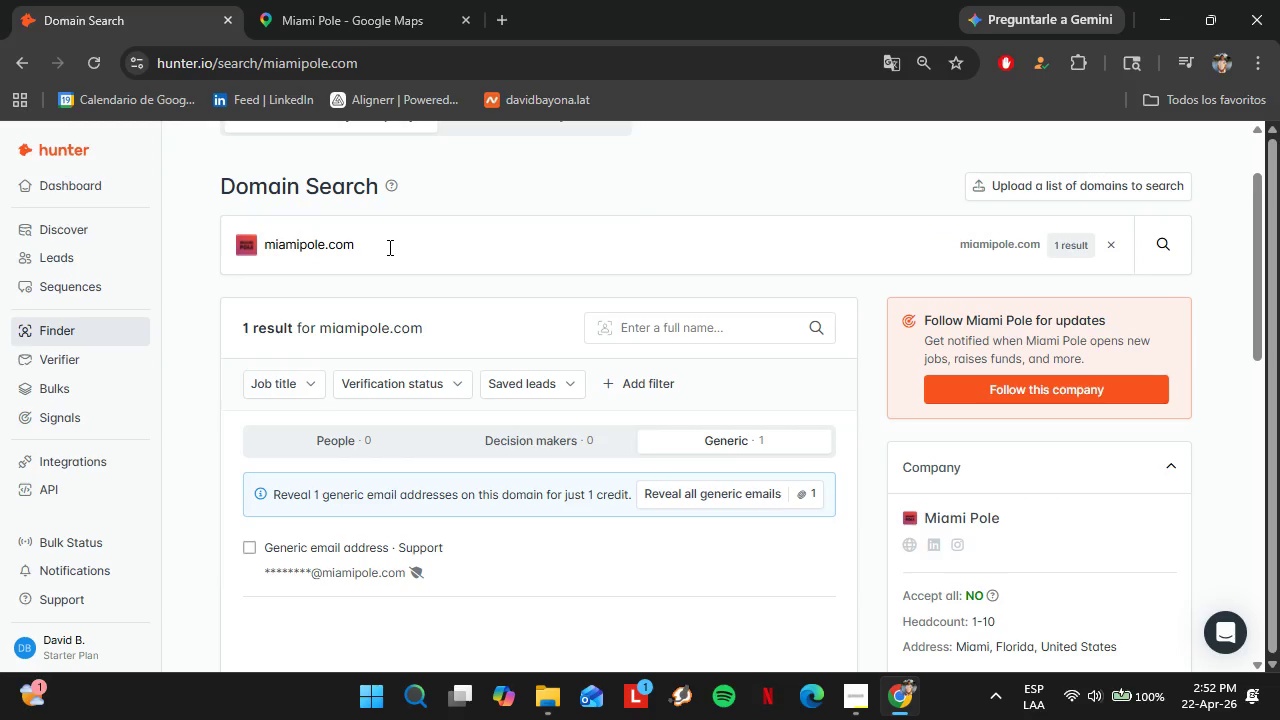 
left_click([353, 0])
 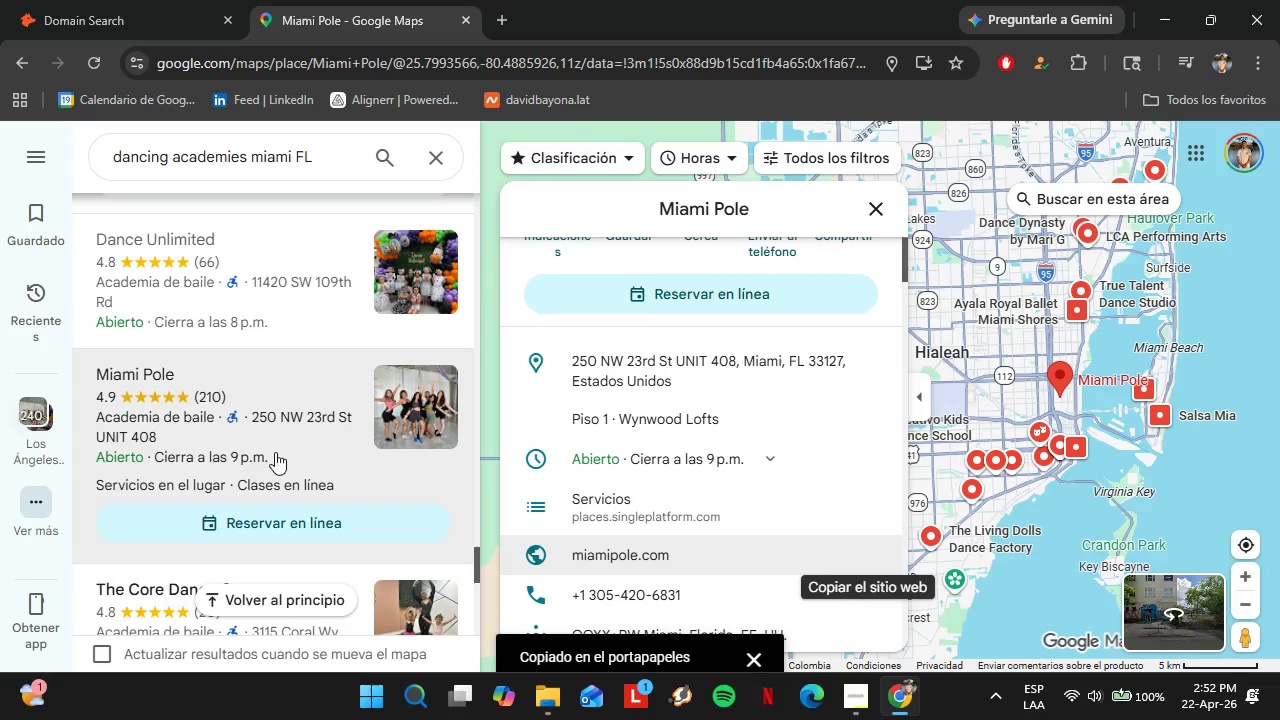 
scroll: coordinate [313, 384], scroll_direction: down, amount: 3.0
 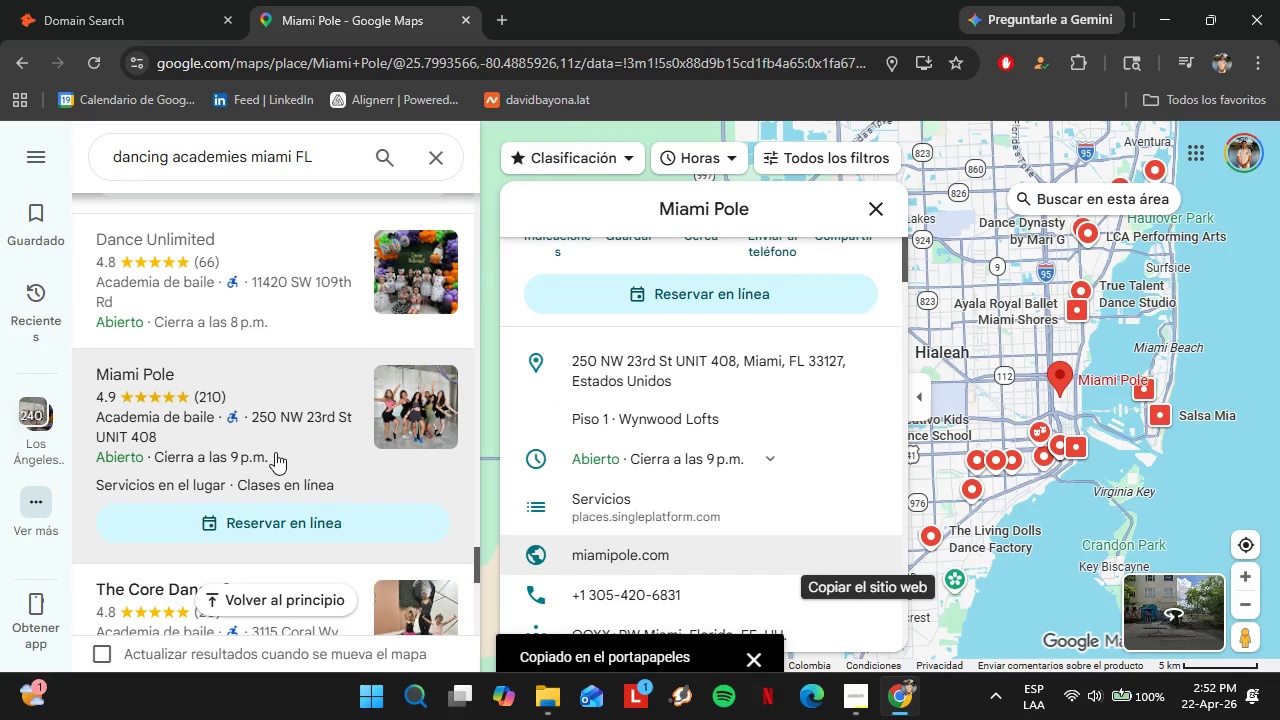 
left_click([249, 435])
 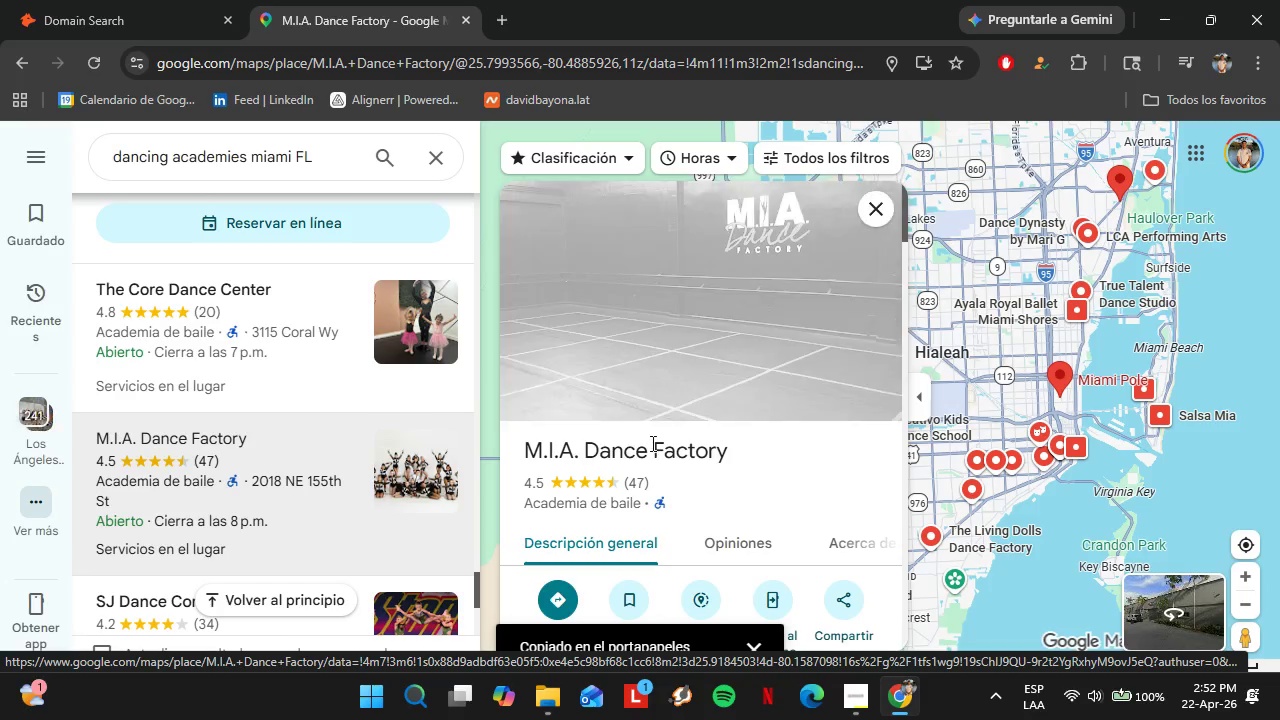 
scroll: coordinate [756, 352], scroll_direction: down, amount: 5.0
 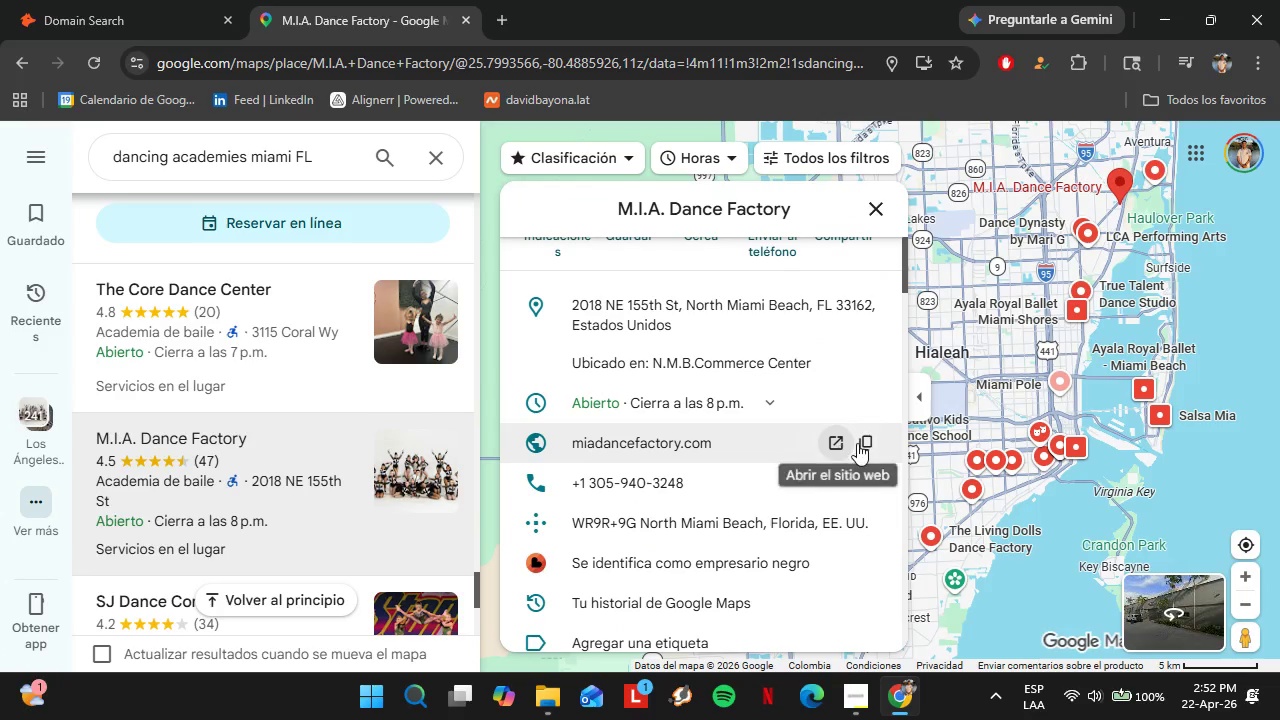 
left_click([868, 441])
 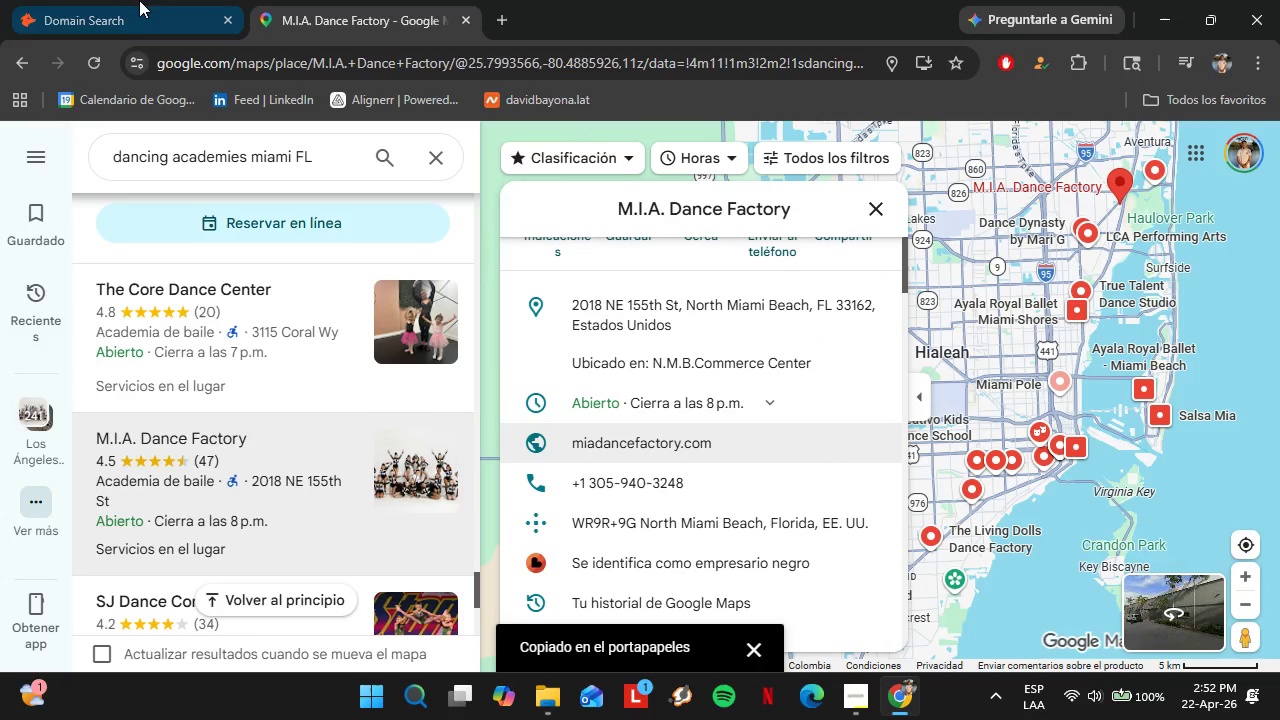 
left_click([119, 0])
 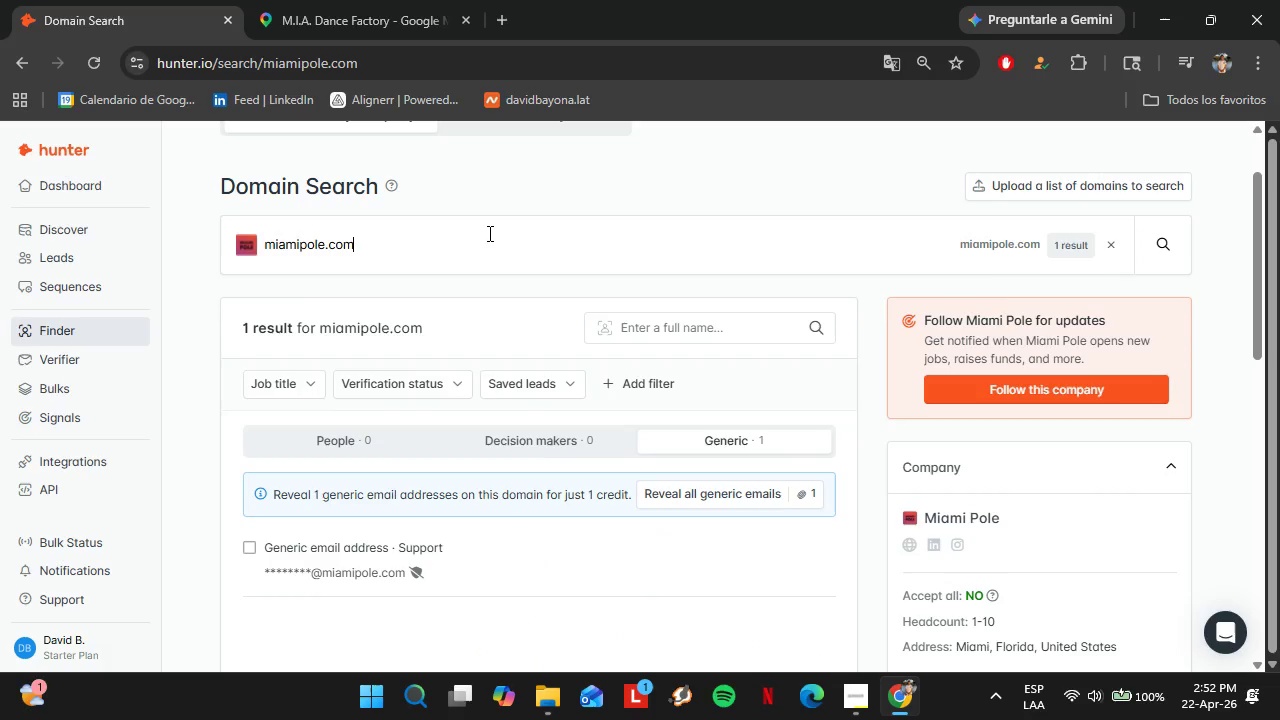 
double_click([488, 233])
 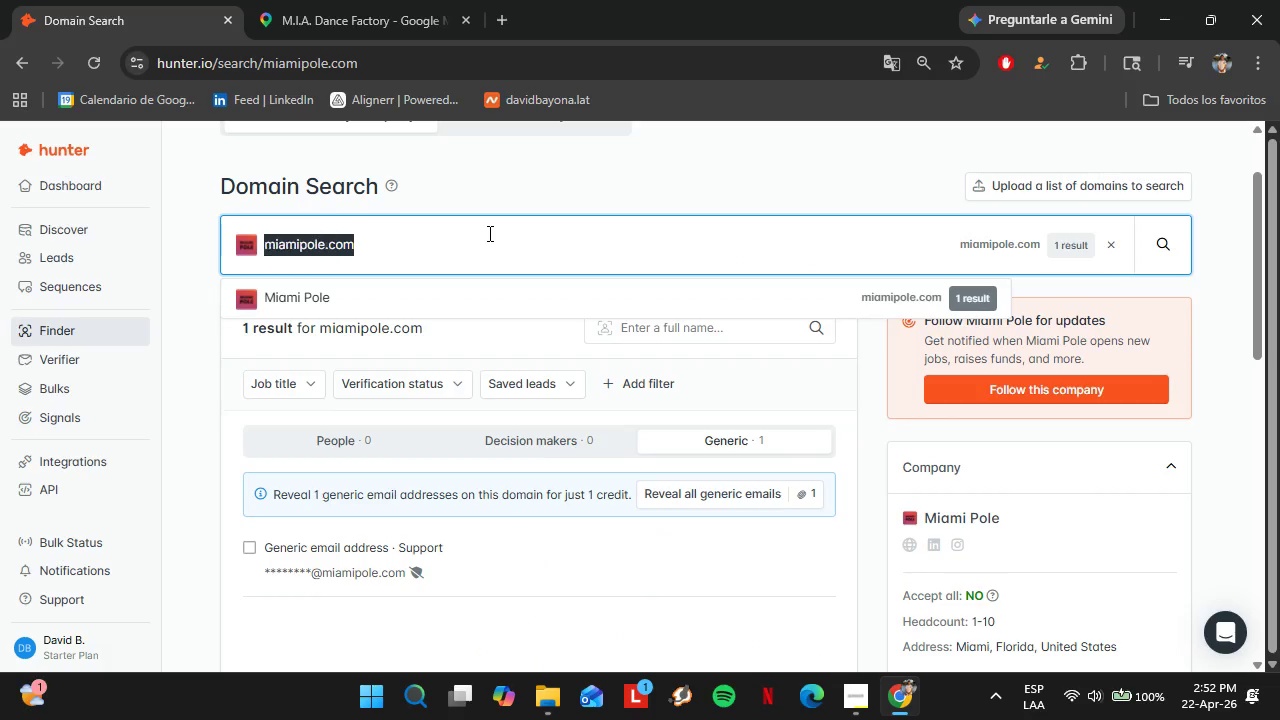 
triple_click([488, 233])
 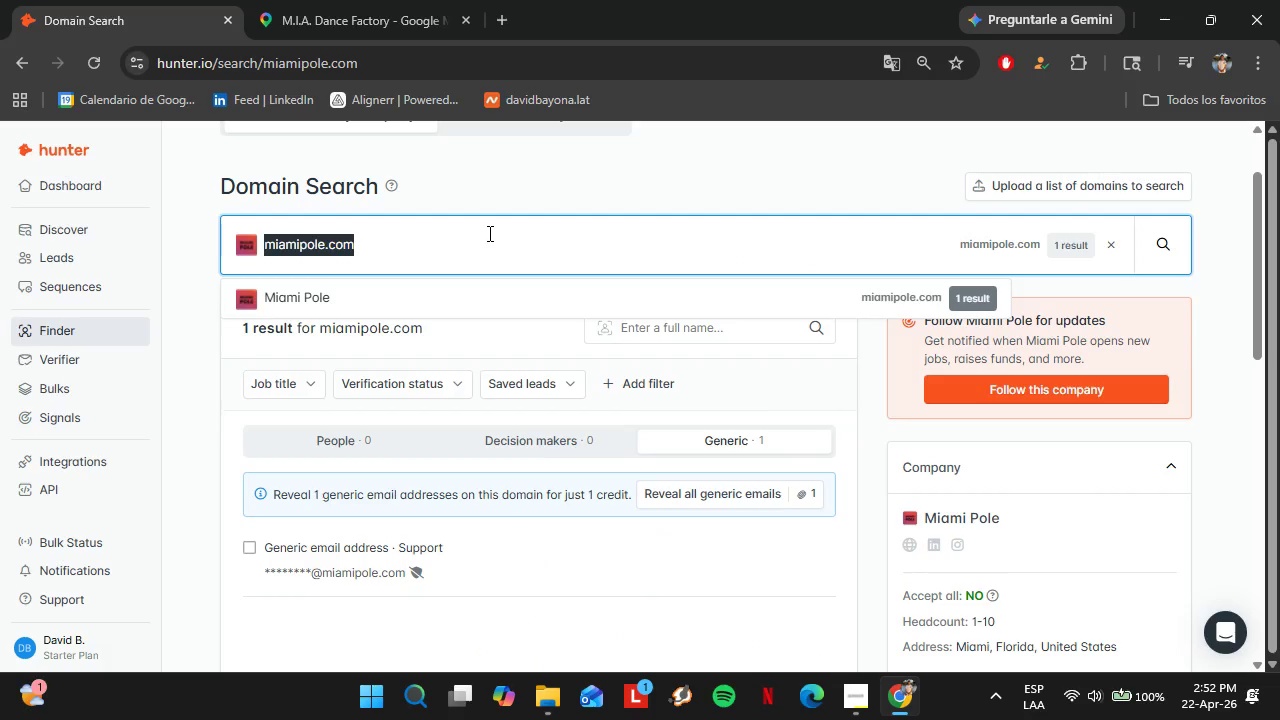 
key(Control+V)
 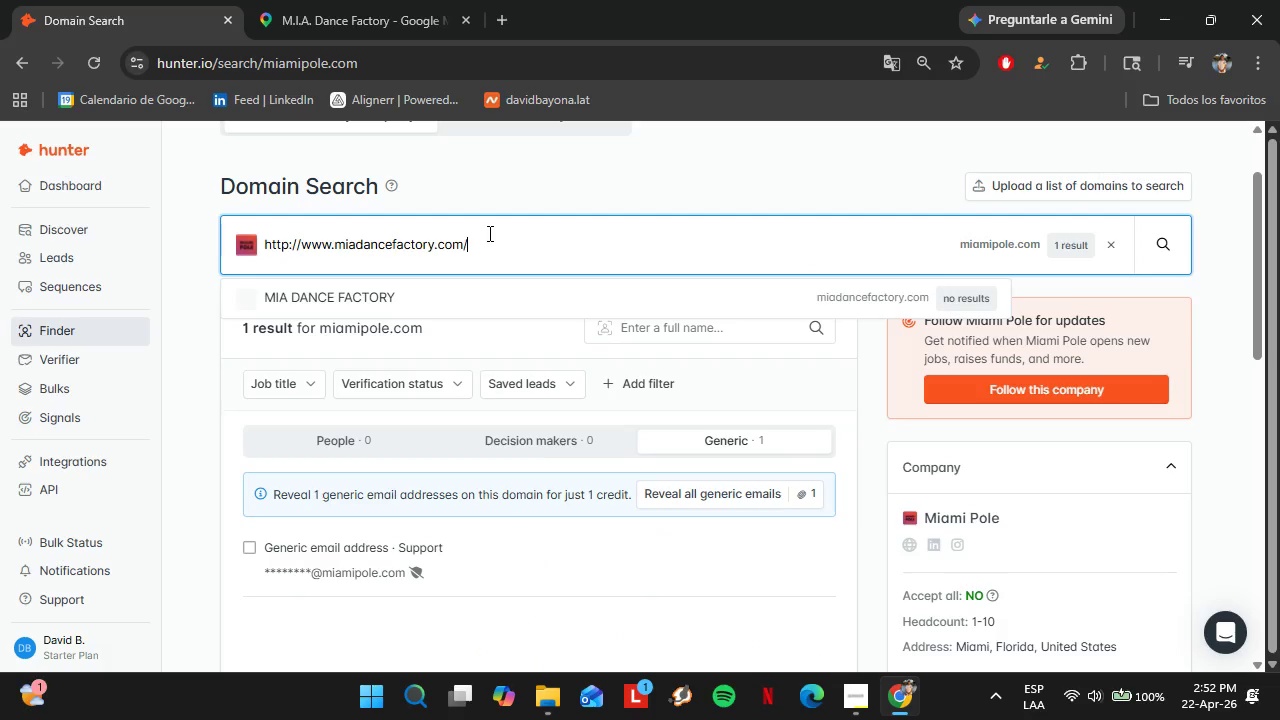 
key(Enter)
 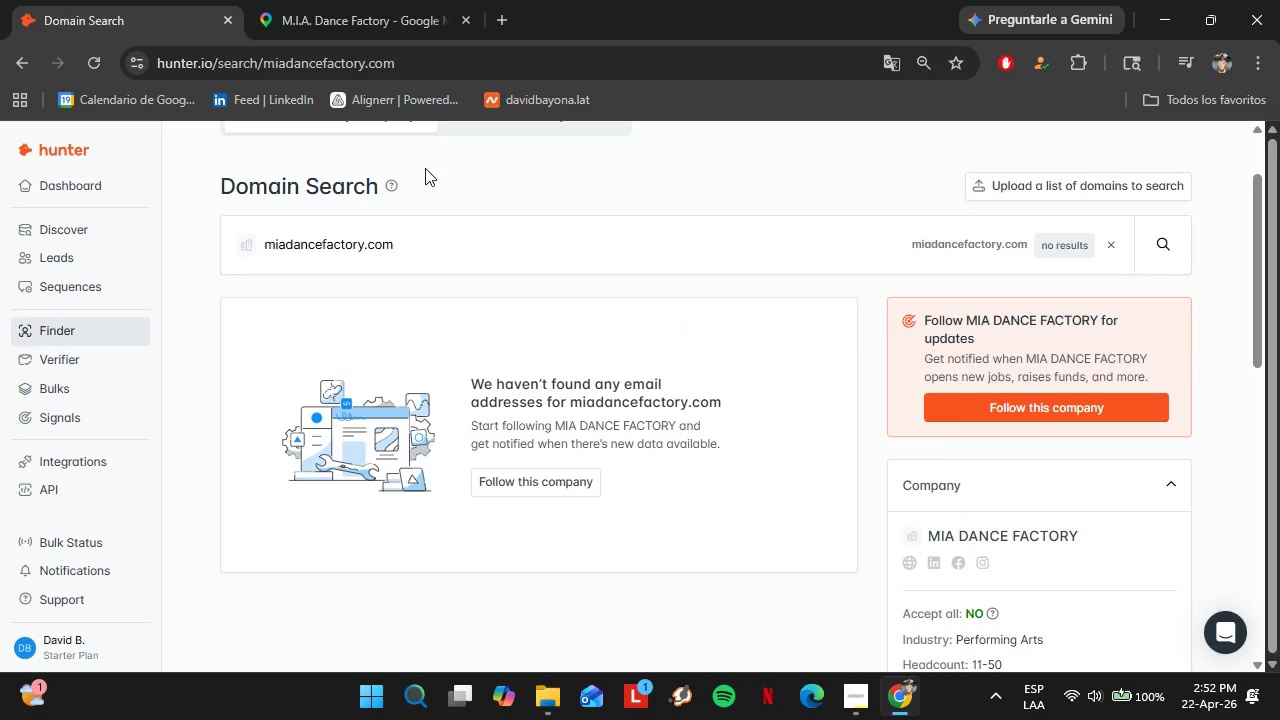 
left_click([336, 0])
 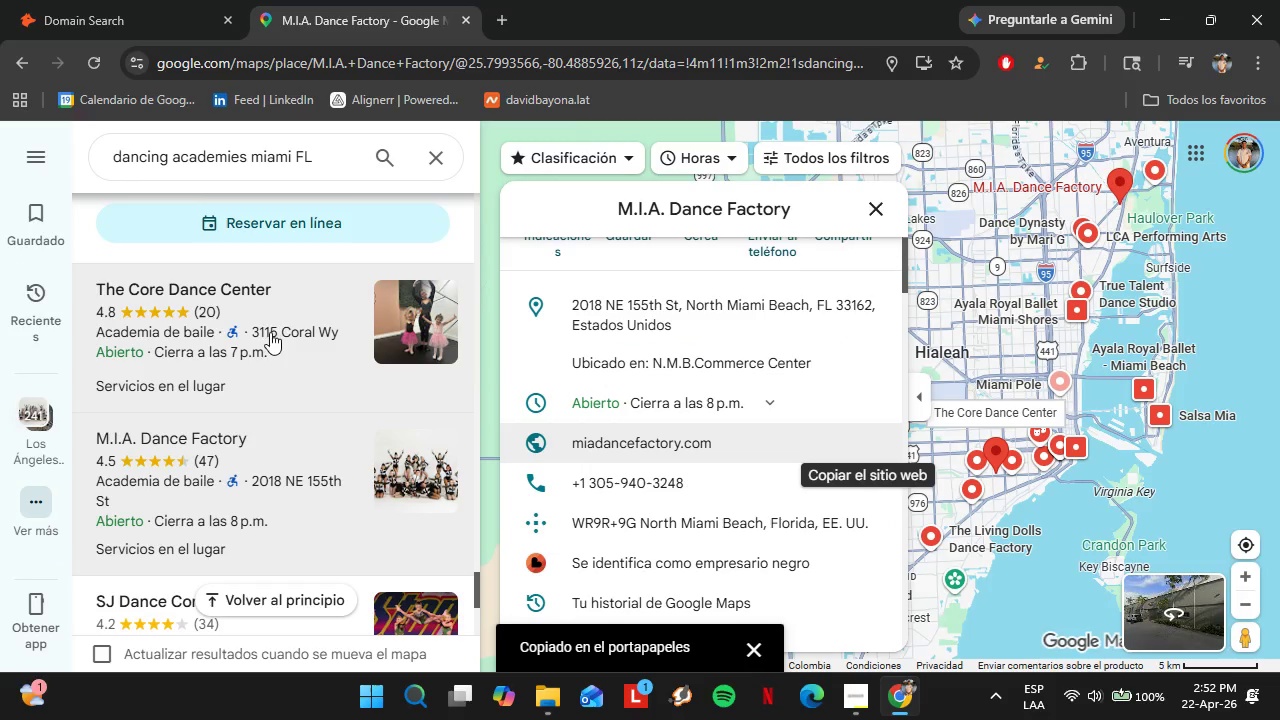 
scroll: coordinate [267, 350], scroll_direction: down, amount: 2.0
 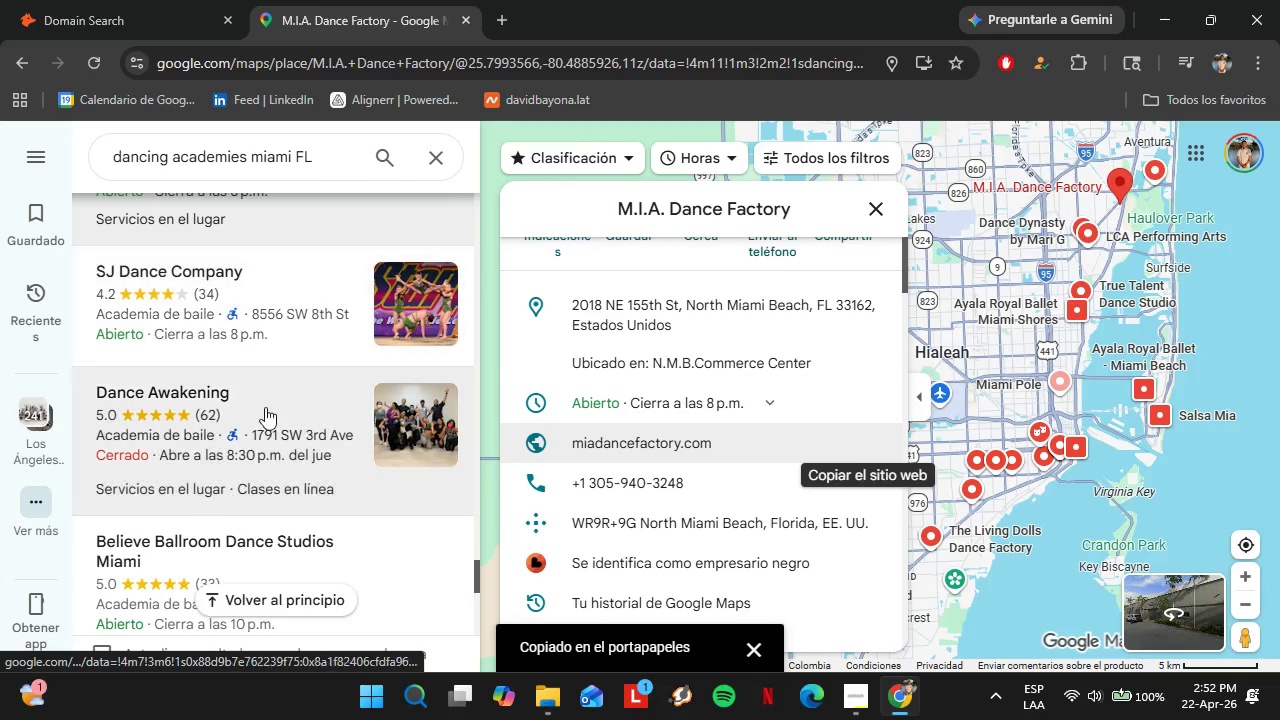 
left_click([265, 407])
 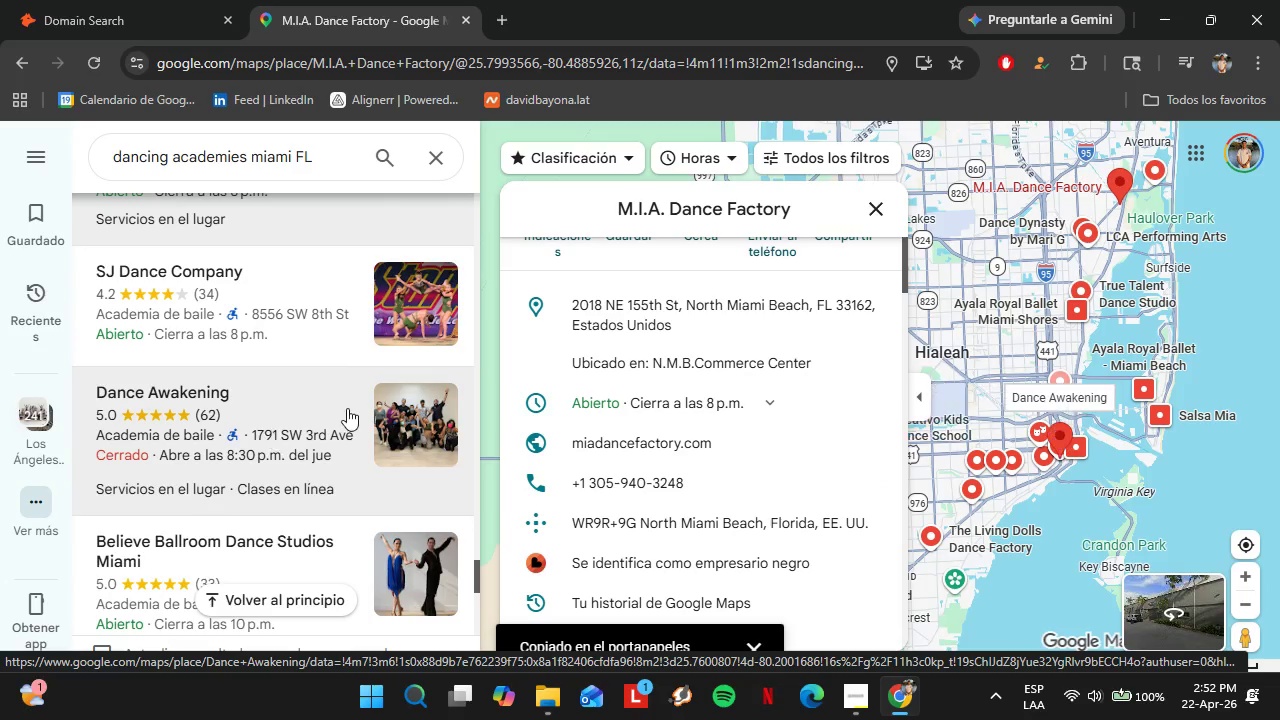 
left_click([301, 402])
 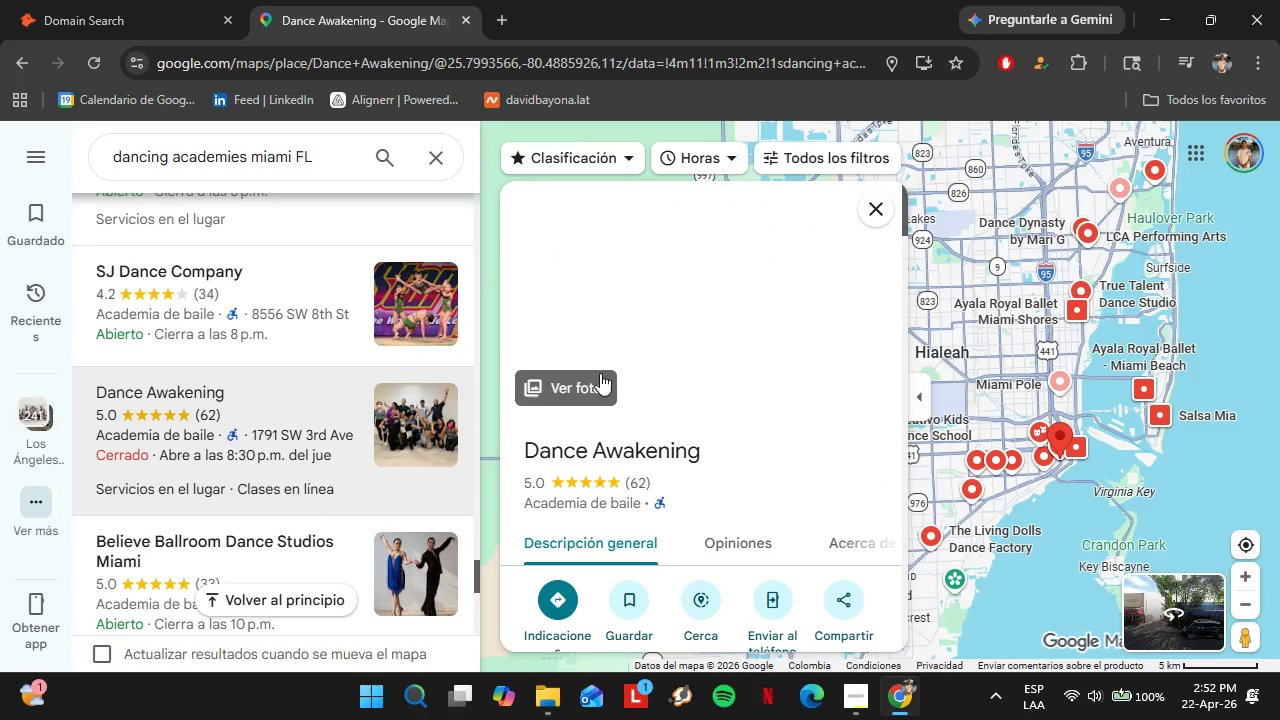 
scroll: coordinate [762, 389], scroll_direction: down, amount: 5.0
 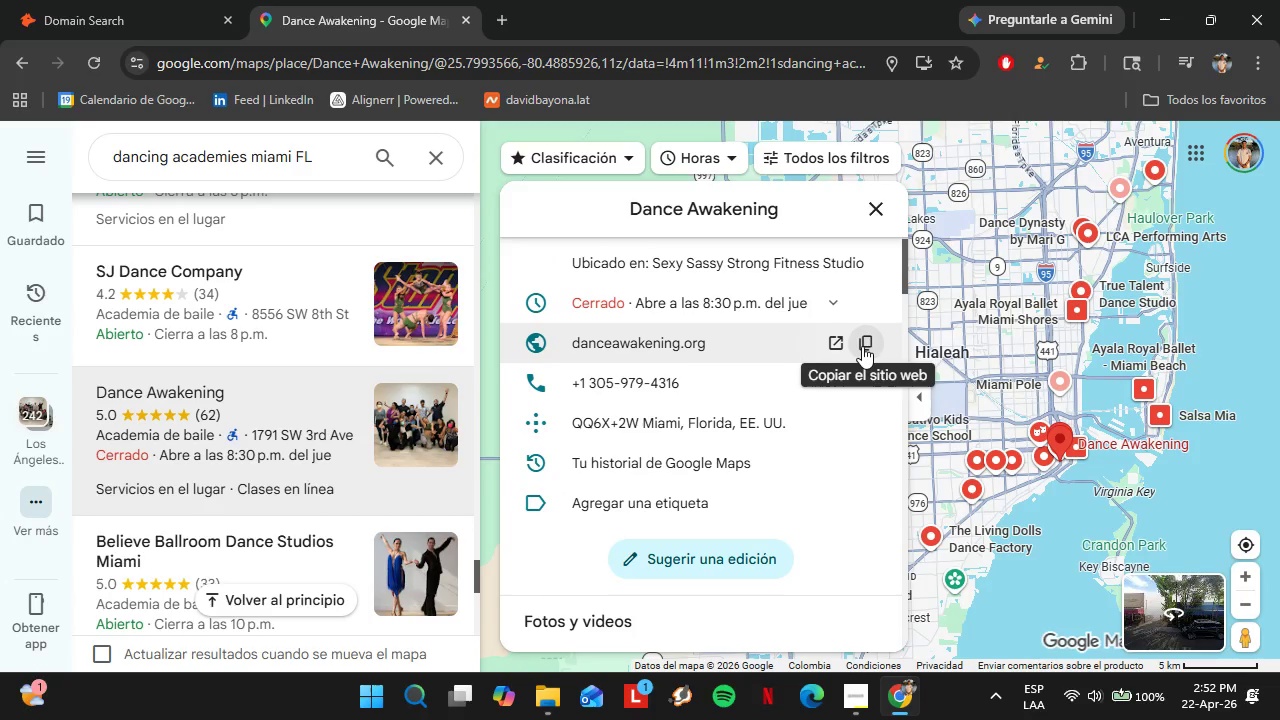 
left_click([877, 334])
 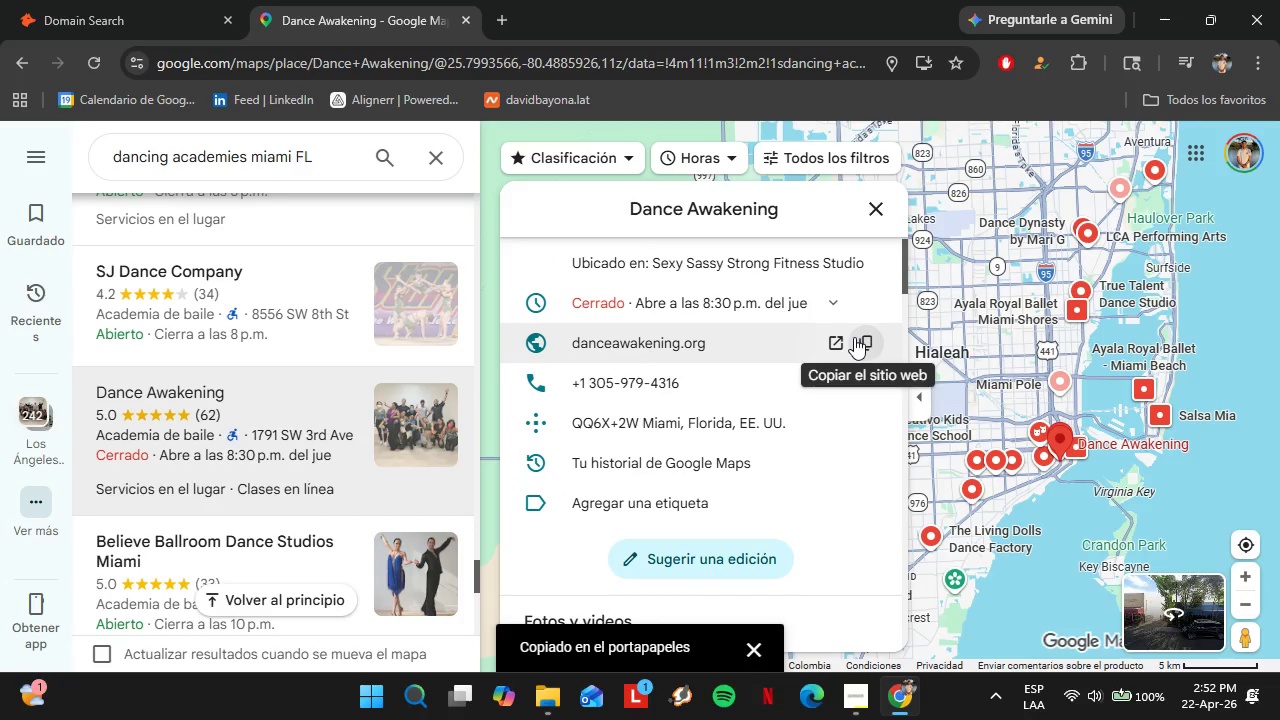 
left_click([4, 0])
 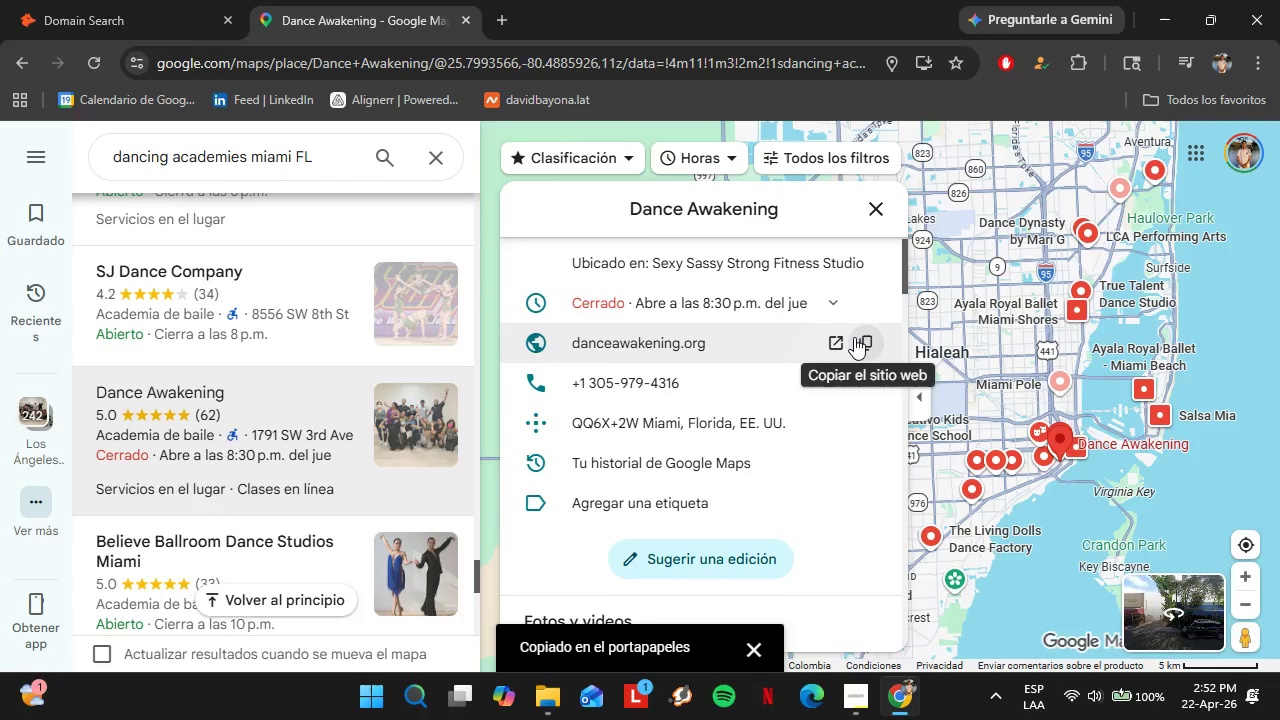 
left_click([147, 9])
 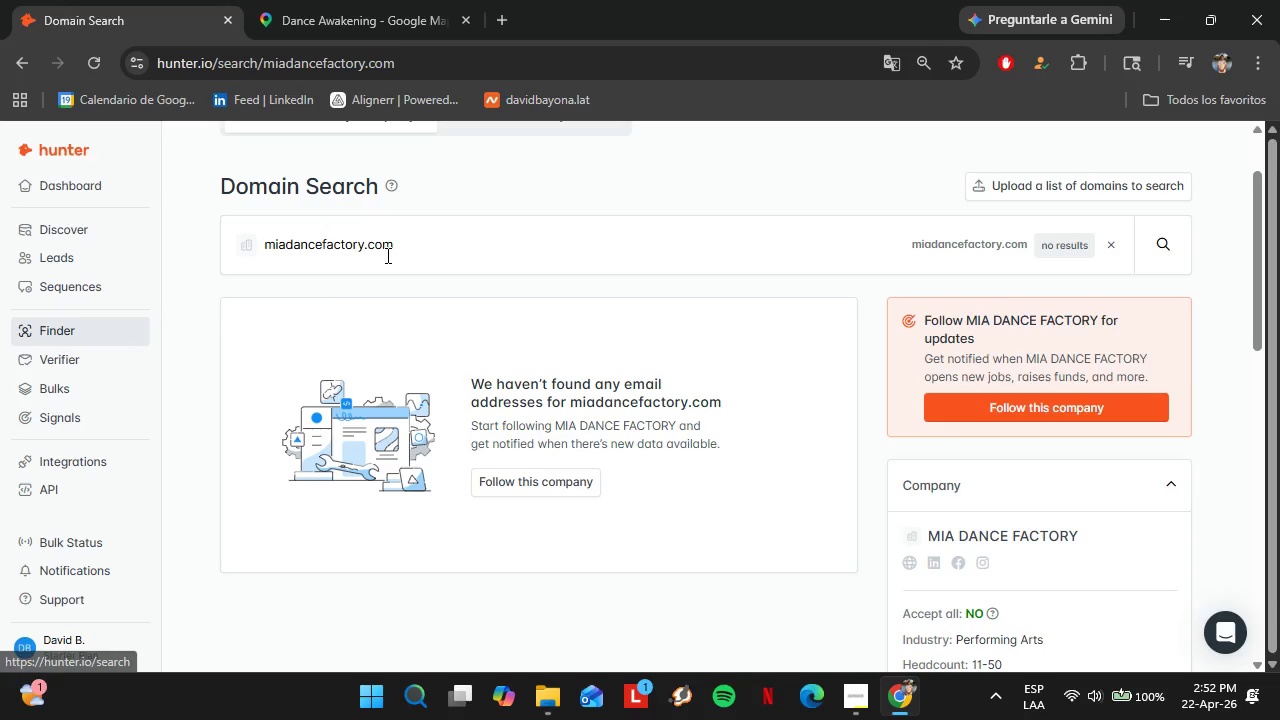 
double_click([386, 255])
 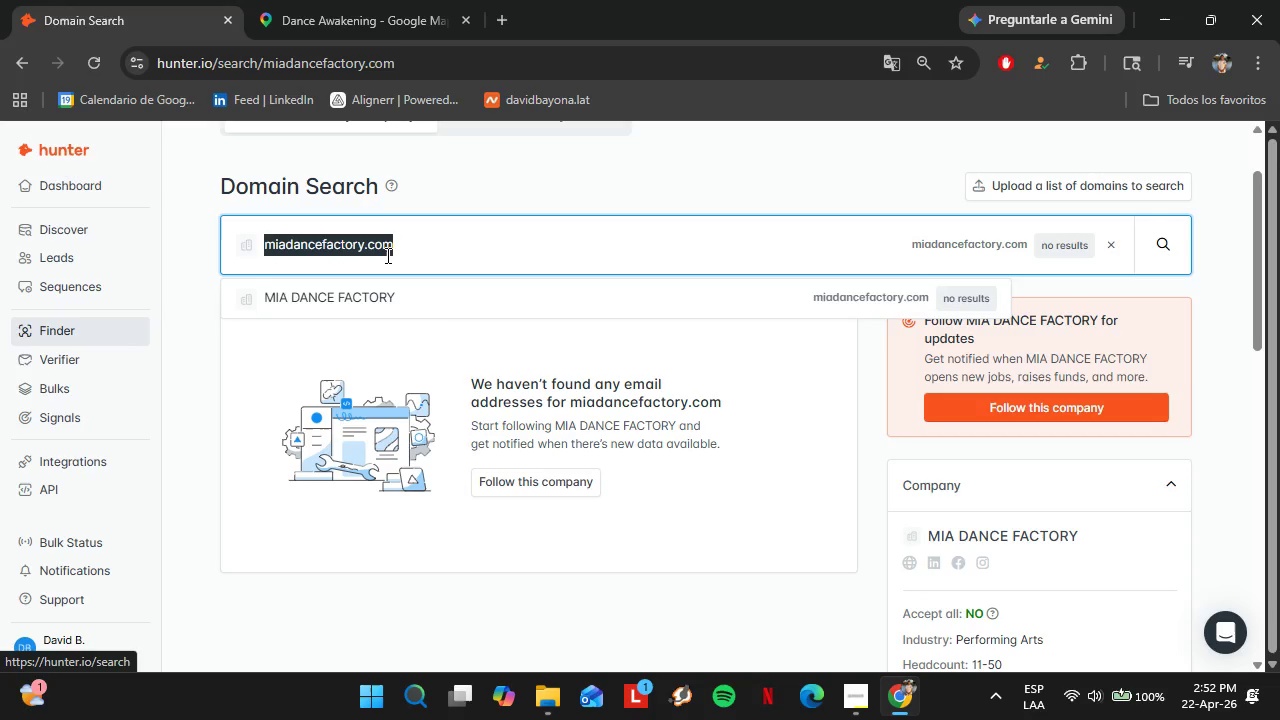 
triple_click([386, 255])
 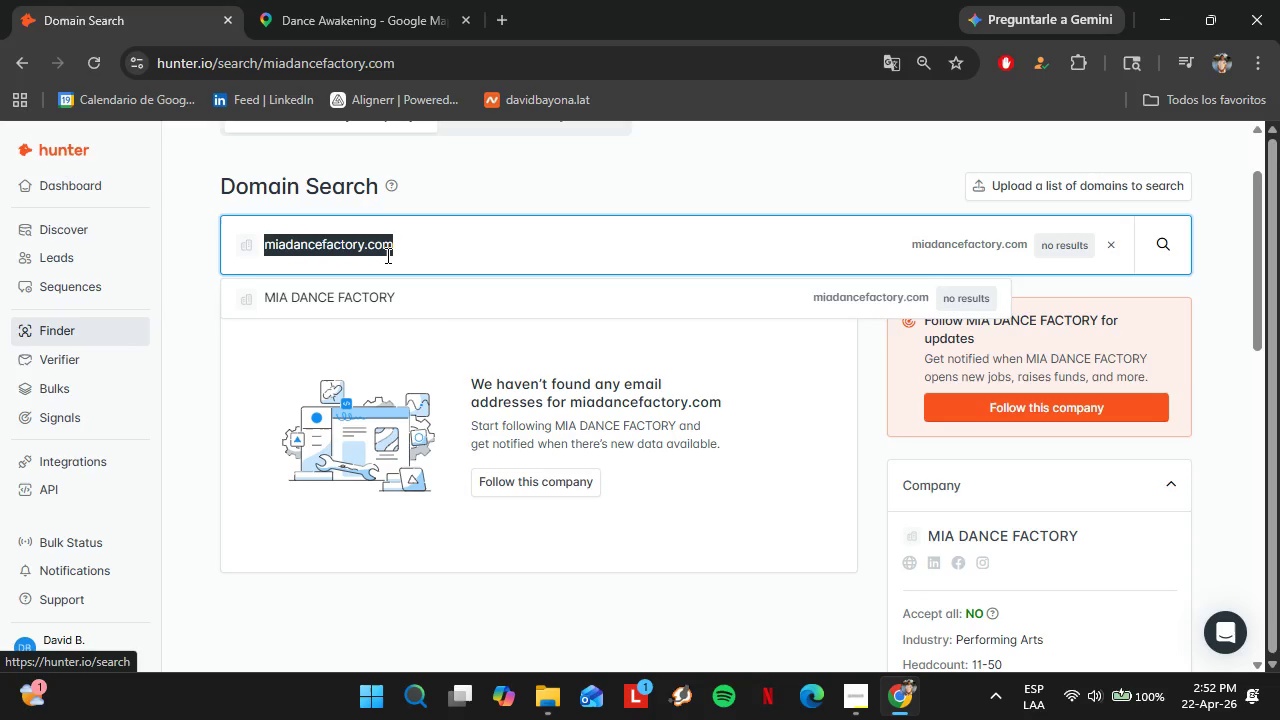 
key(Control+V)
 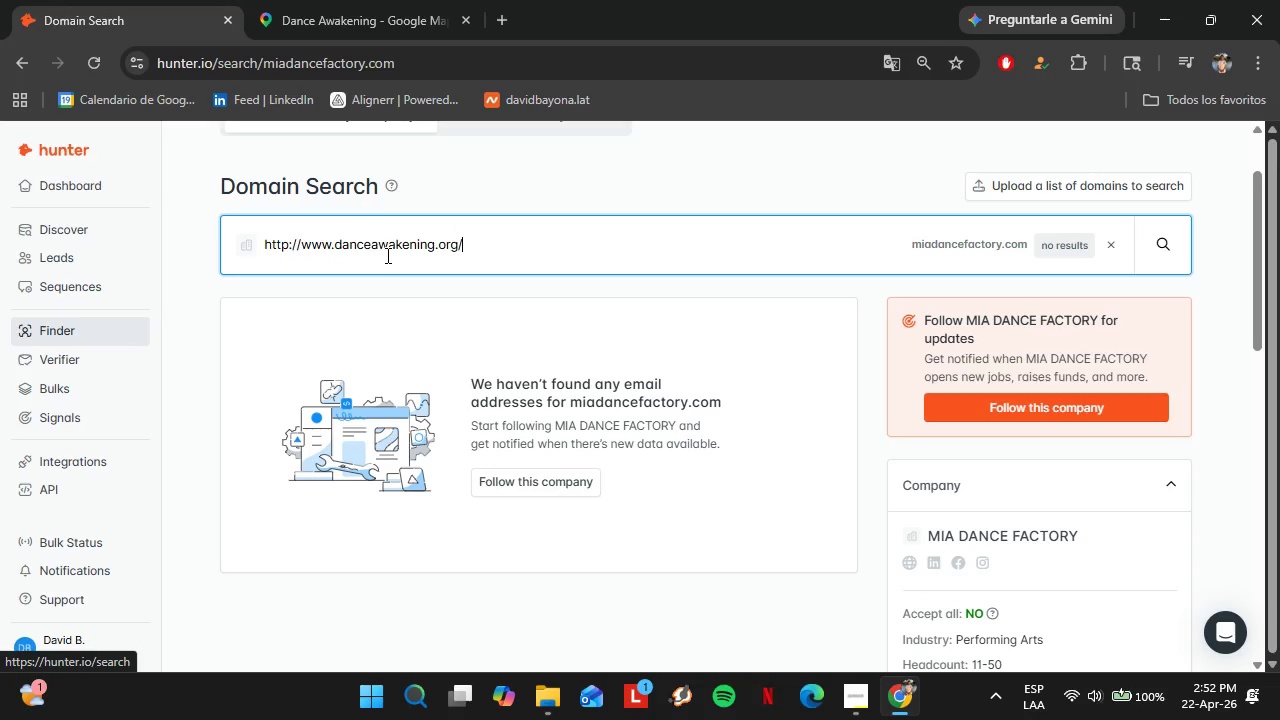 
key(Enter)
 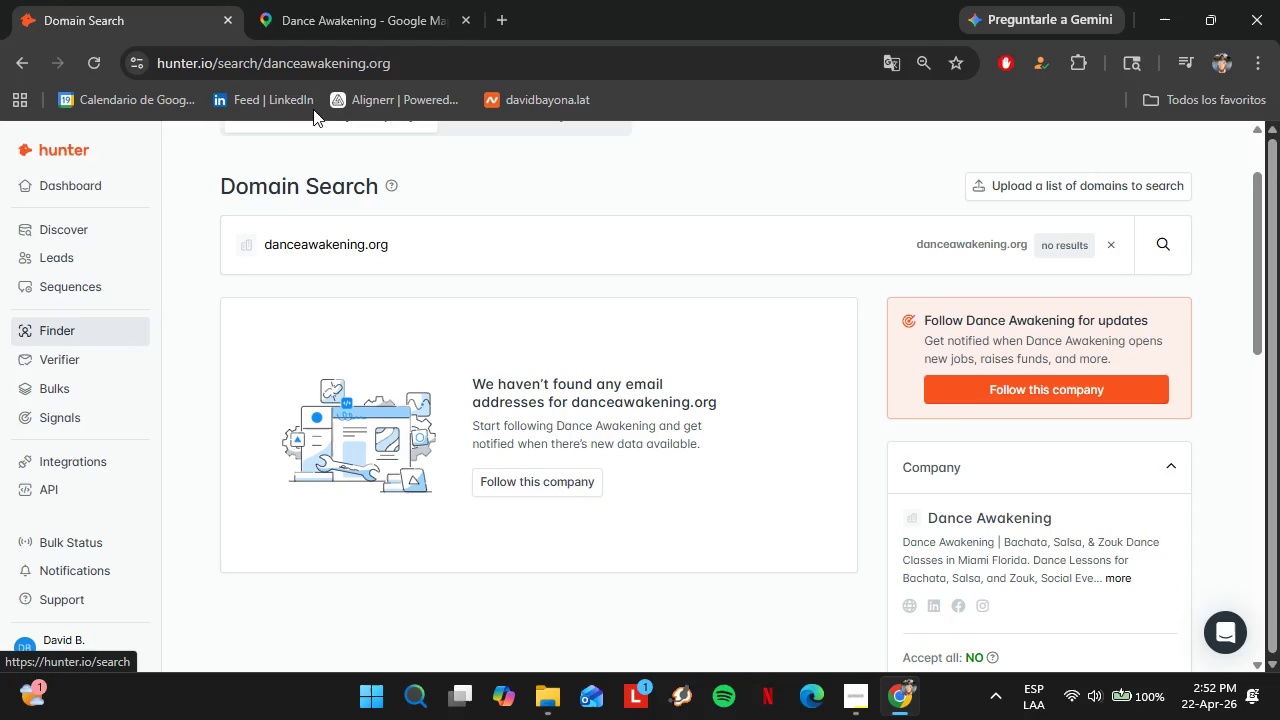 
left_click([257, 0])
 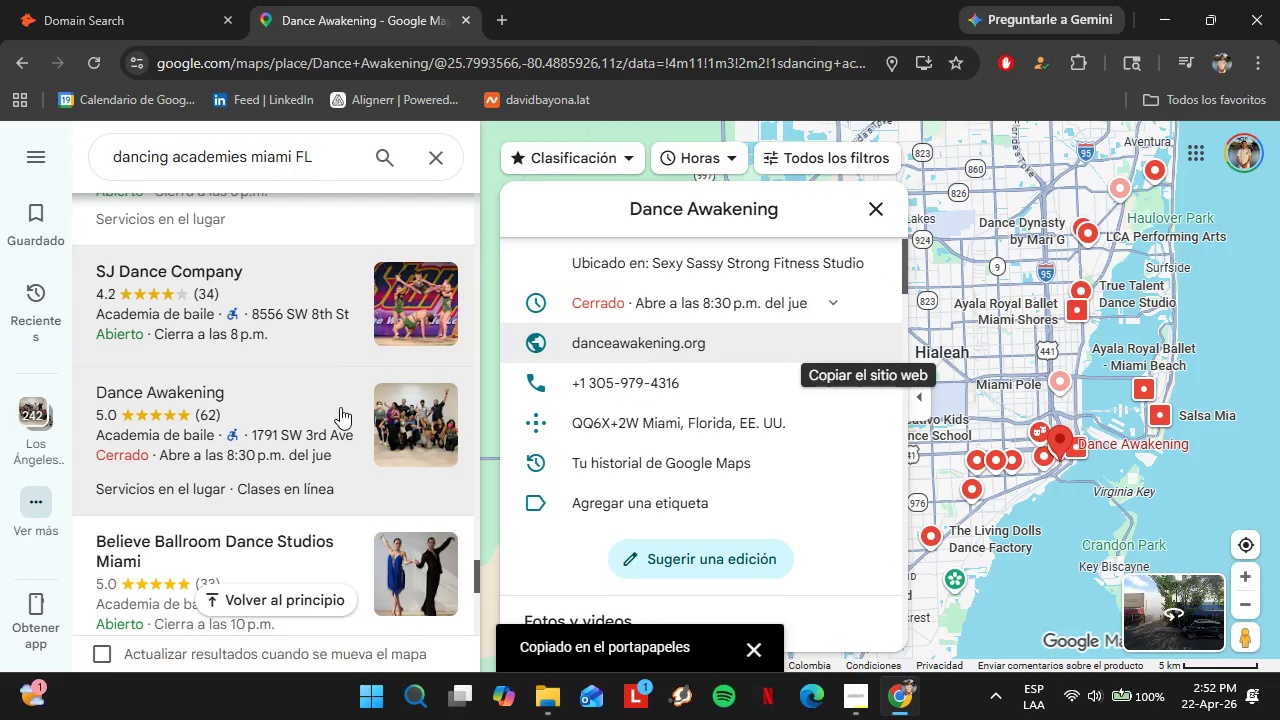 
scroll: coordinate [328, 426], scroll_direction: down, amount: 3.0
 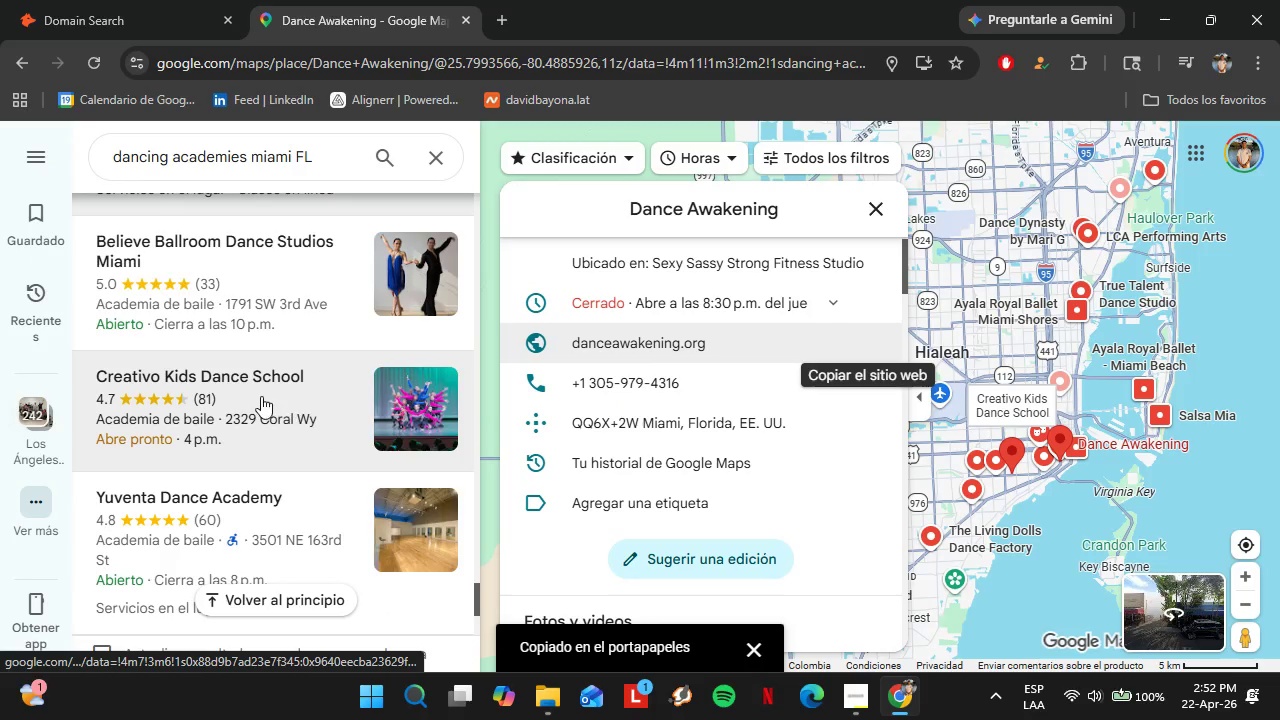 
left_click([261, 396])
 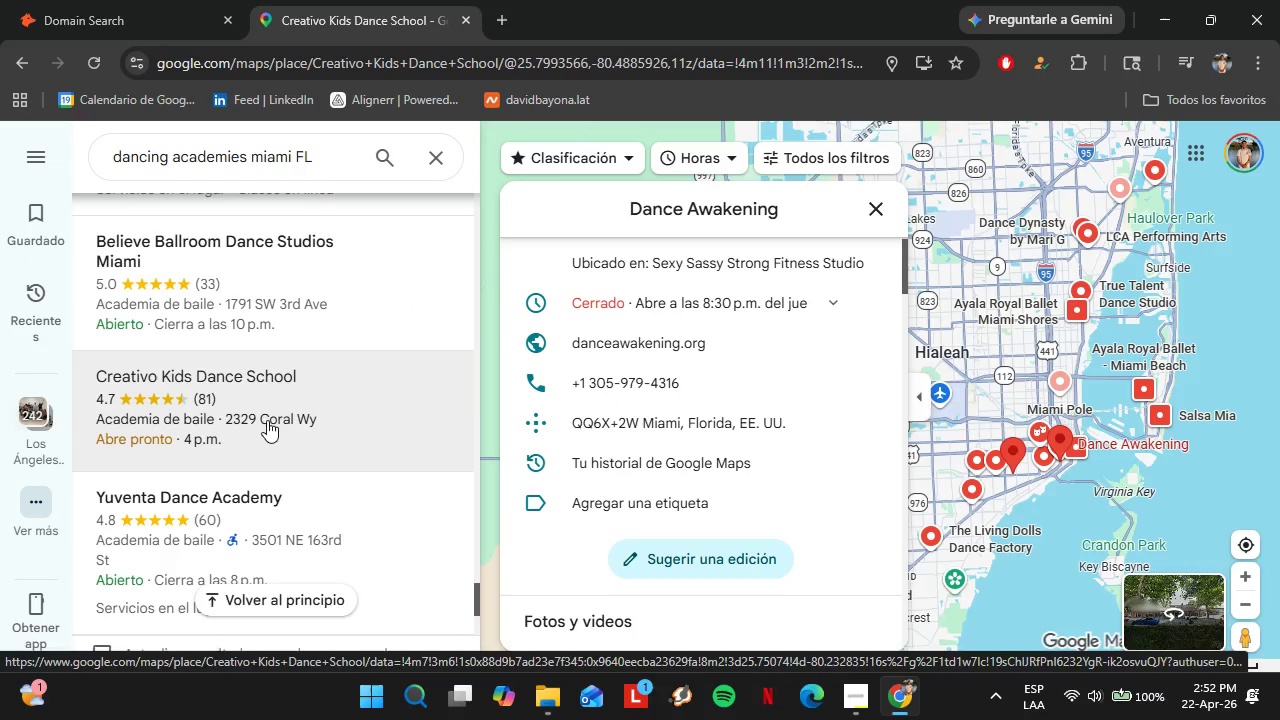 
wait(5.78)
 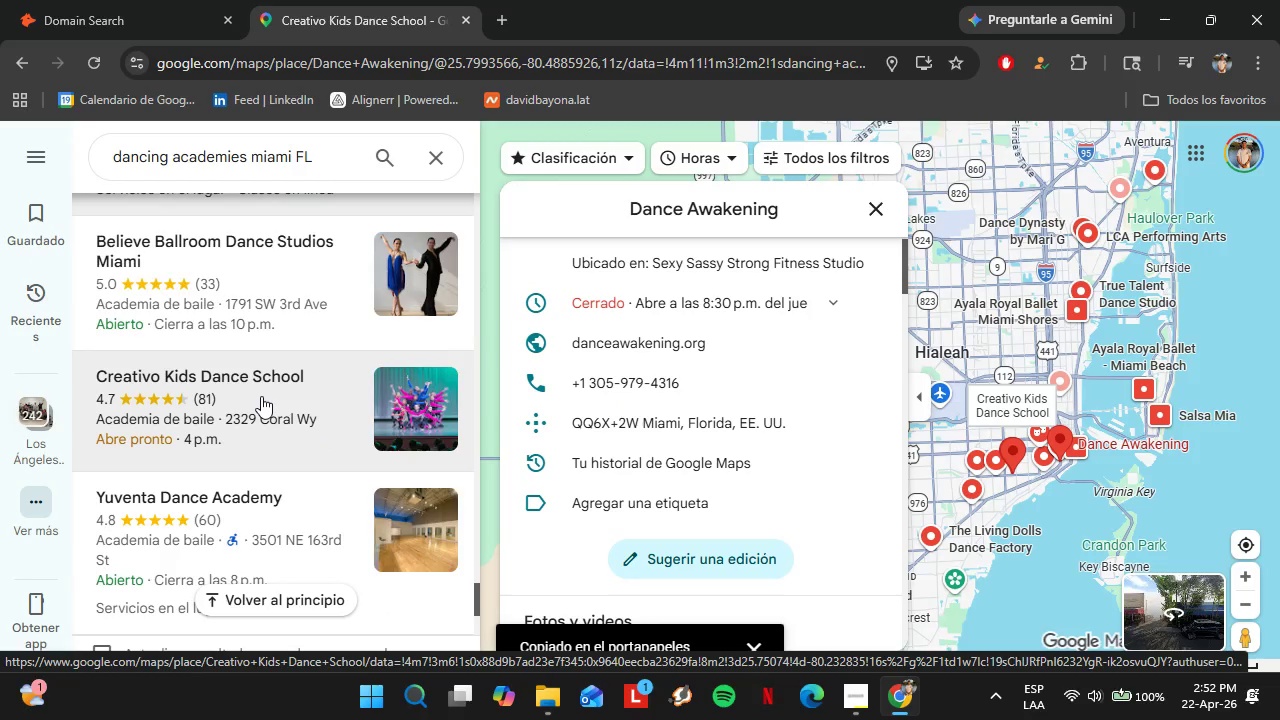 
scroll: coordinate [351, 435], scroll_direction: down, amount: 5.0
 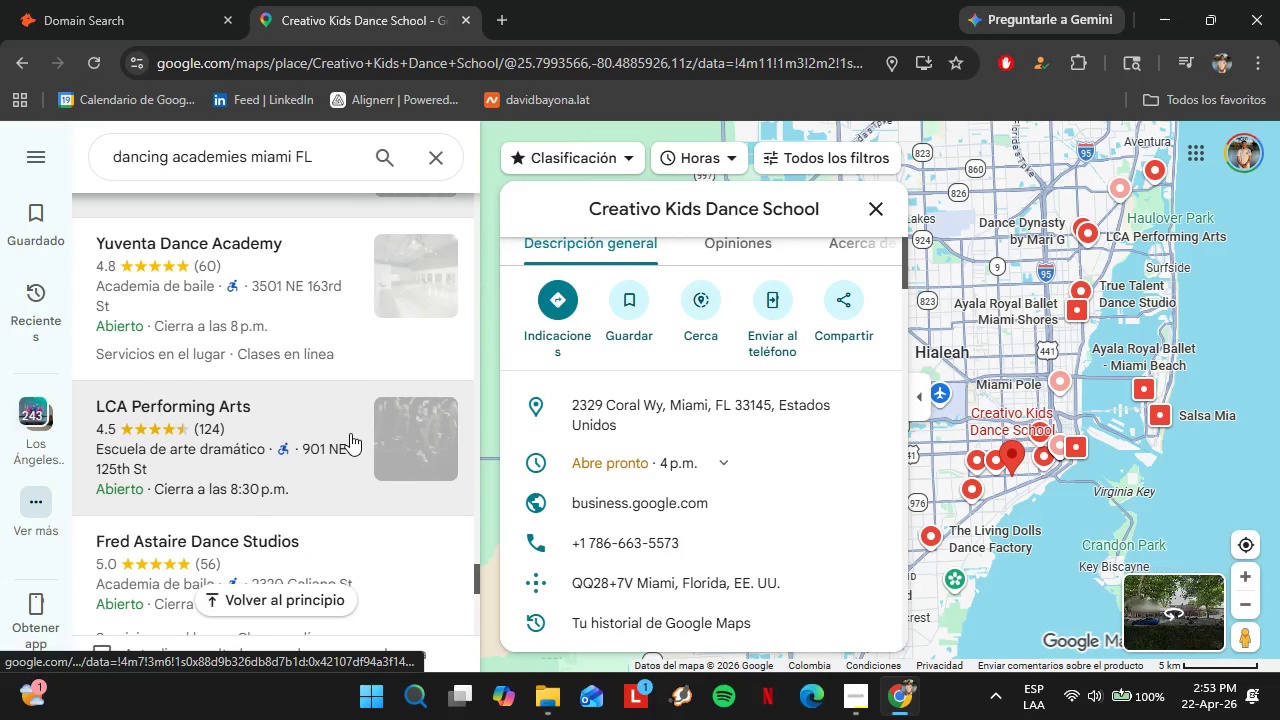 
left_click([278, 414])
 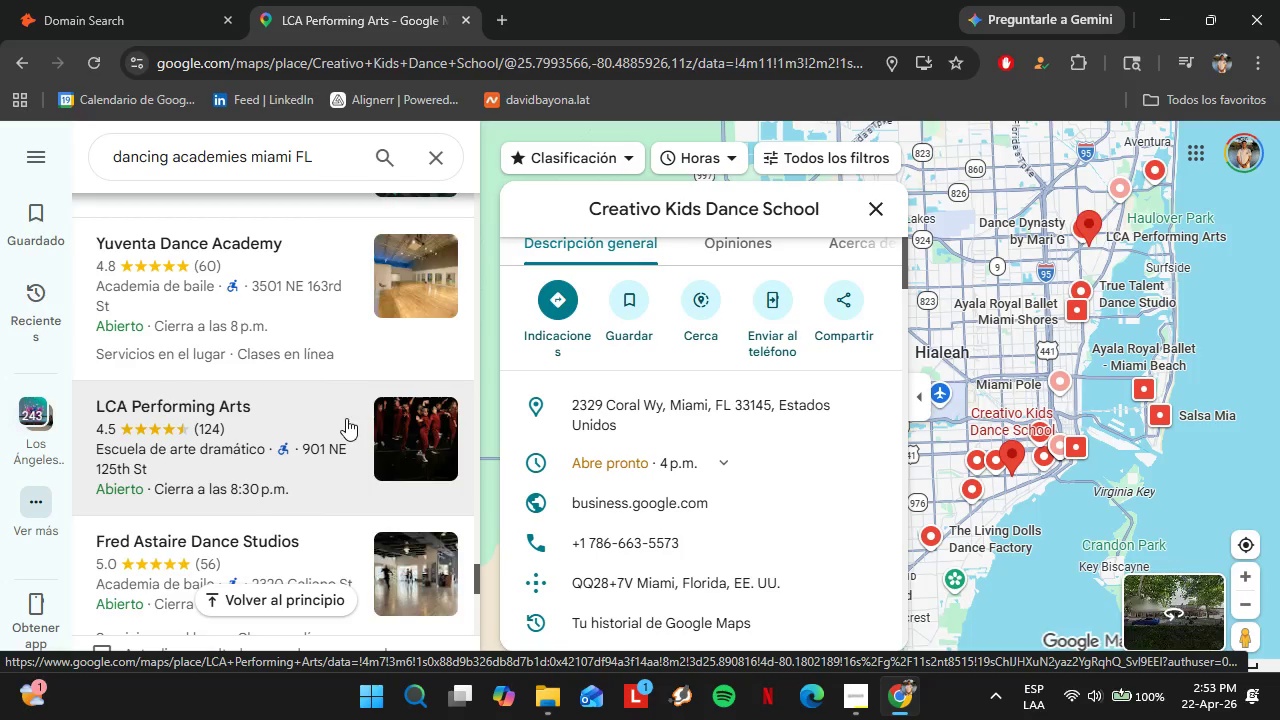 
scroll: coordinate [307, 440], scroll_direction: down, amount: 1.0
 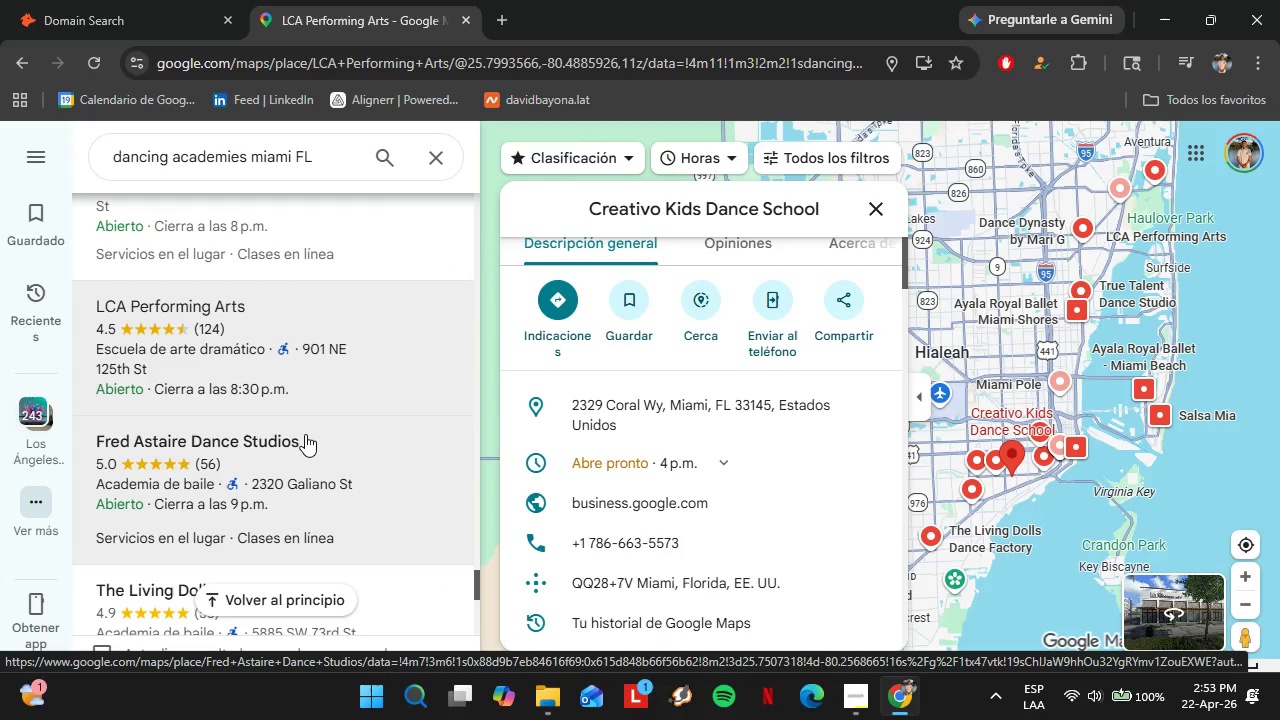 
left_click([280, 455])
 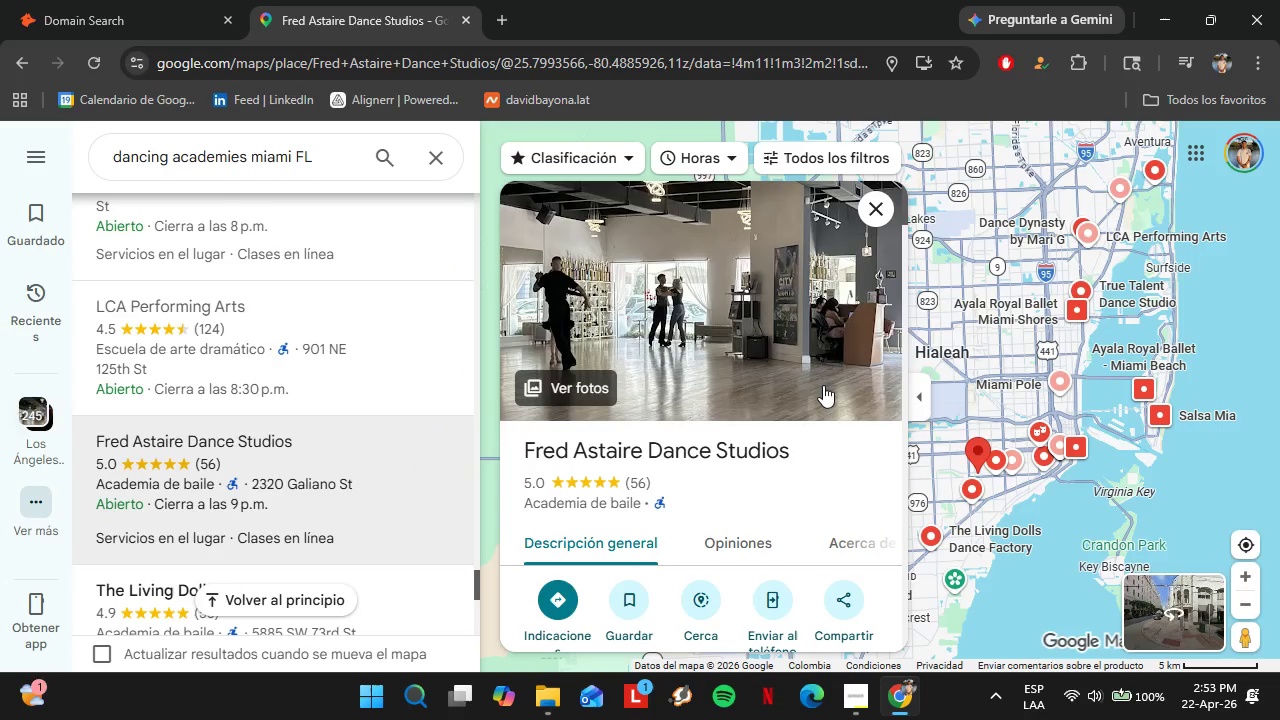 
wait(11.34)
 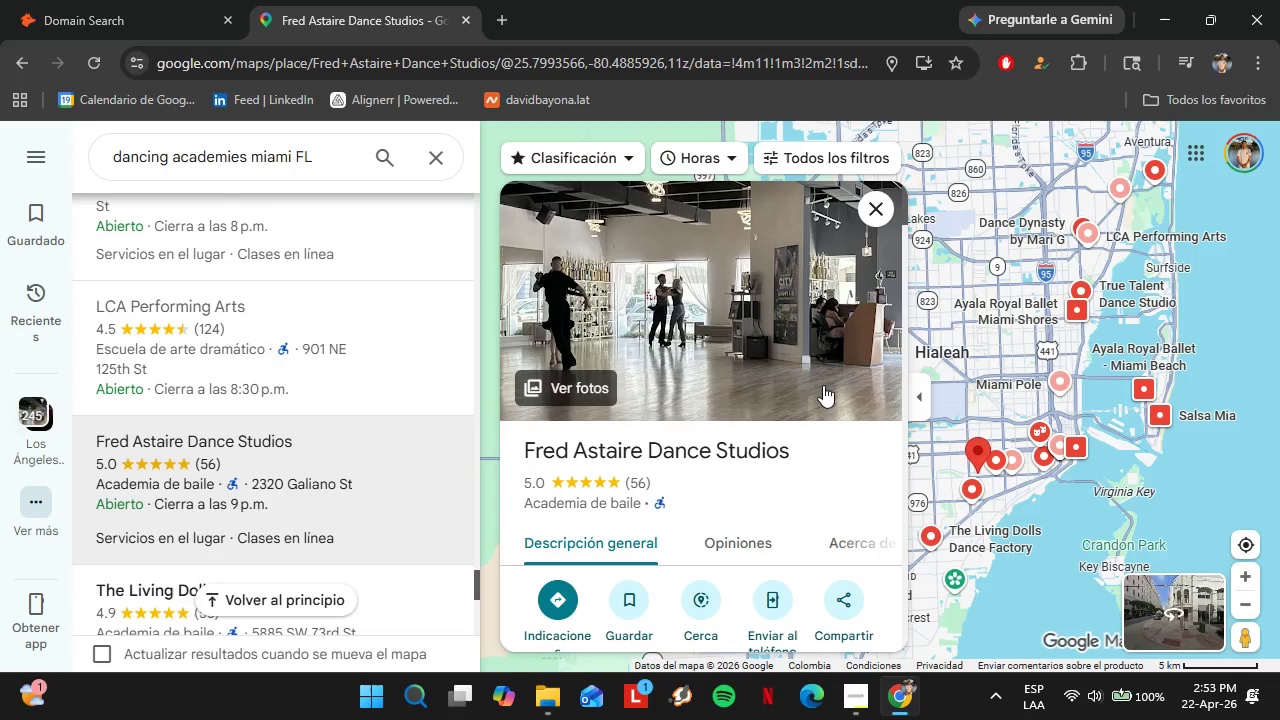 
scroll: coordinate [789, 457], scroll_direction: down, amount: 2.0
 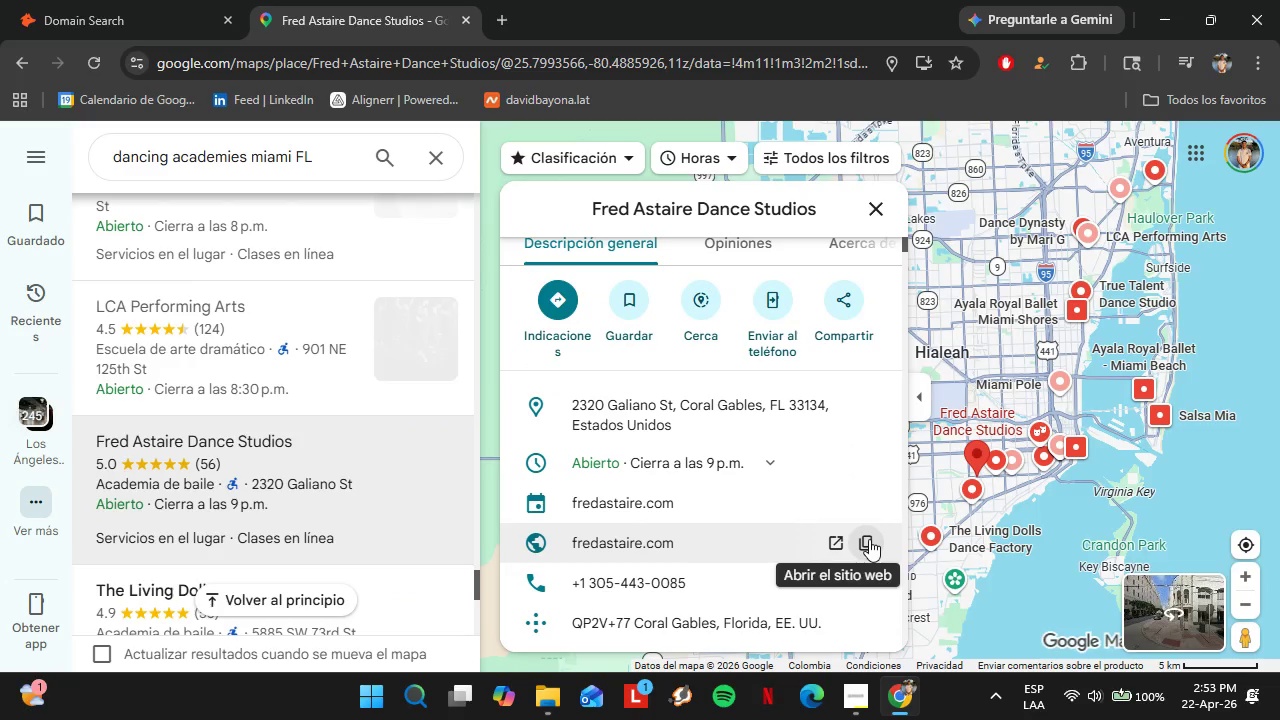 
left_click([869, 546])
 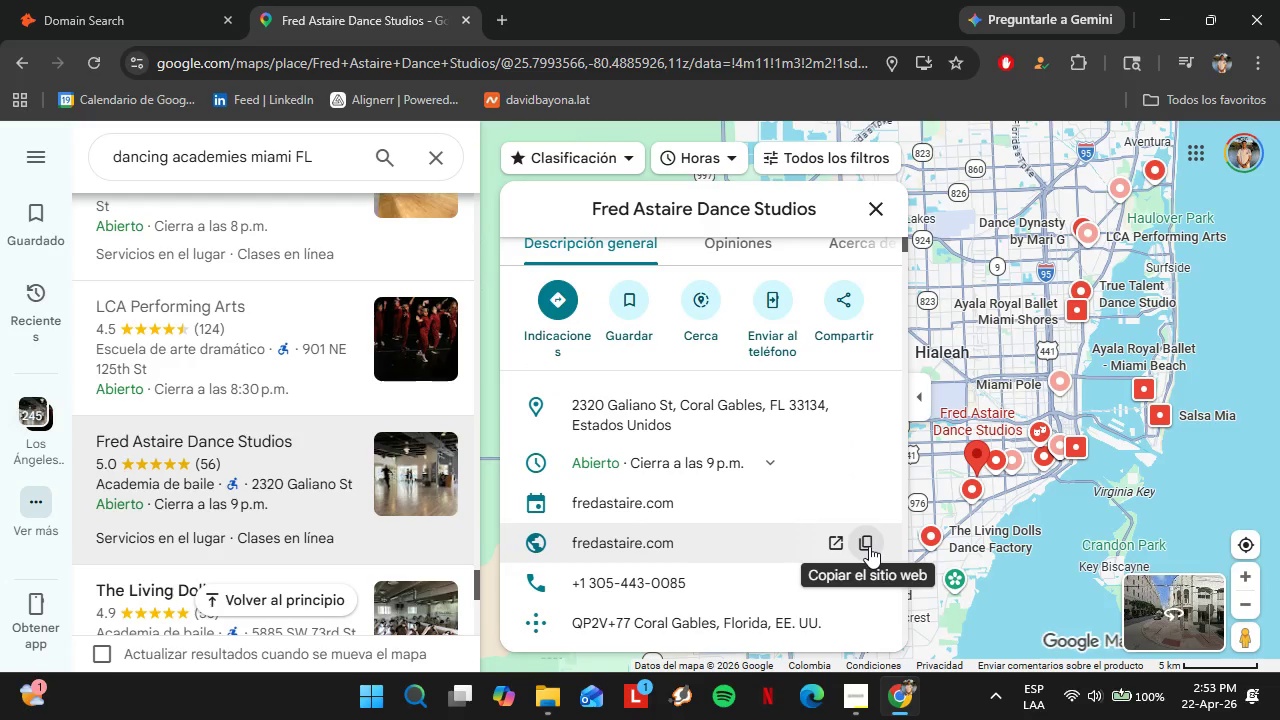 
left_click([78, 0])
 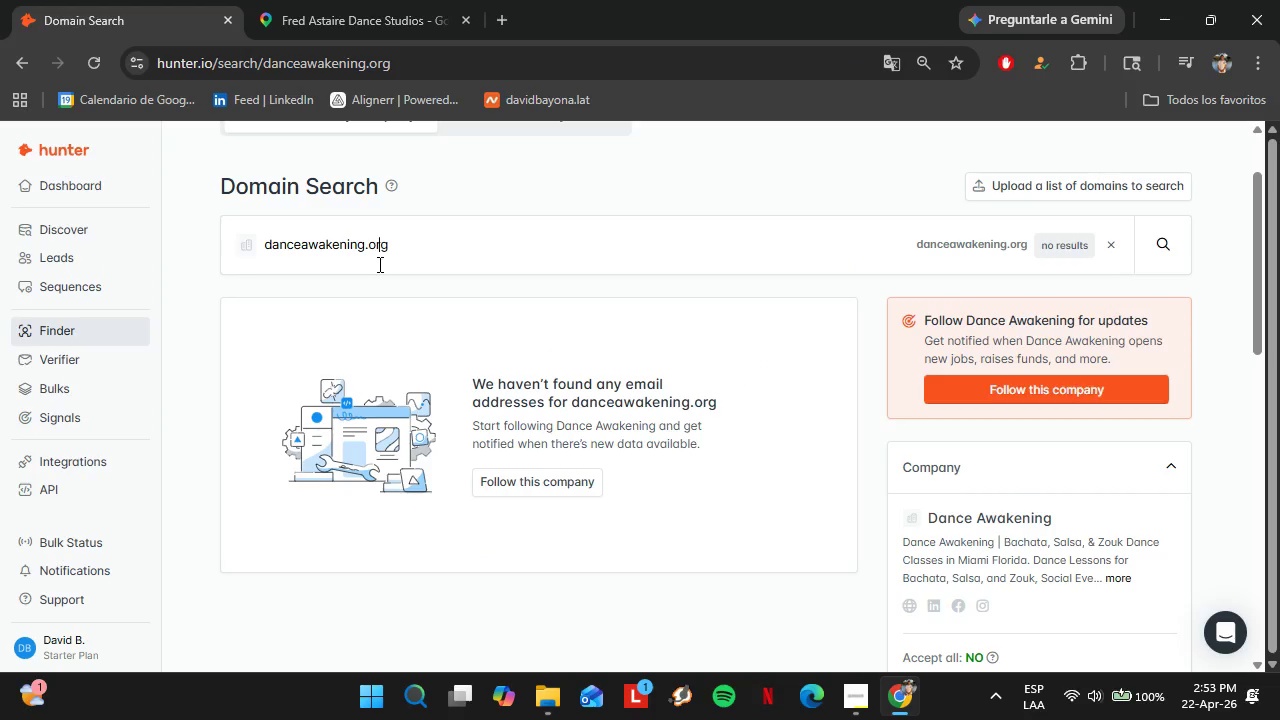 
double_click([378, 264])
 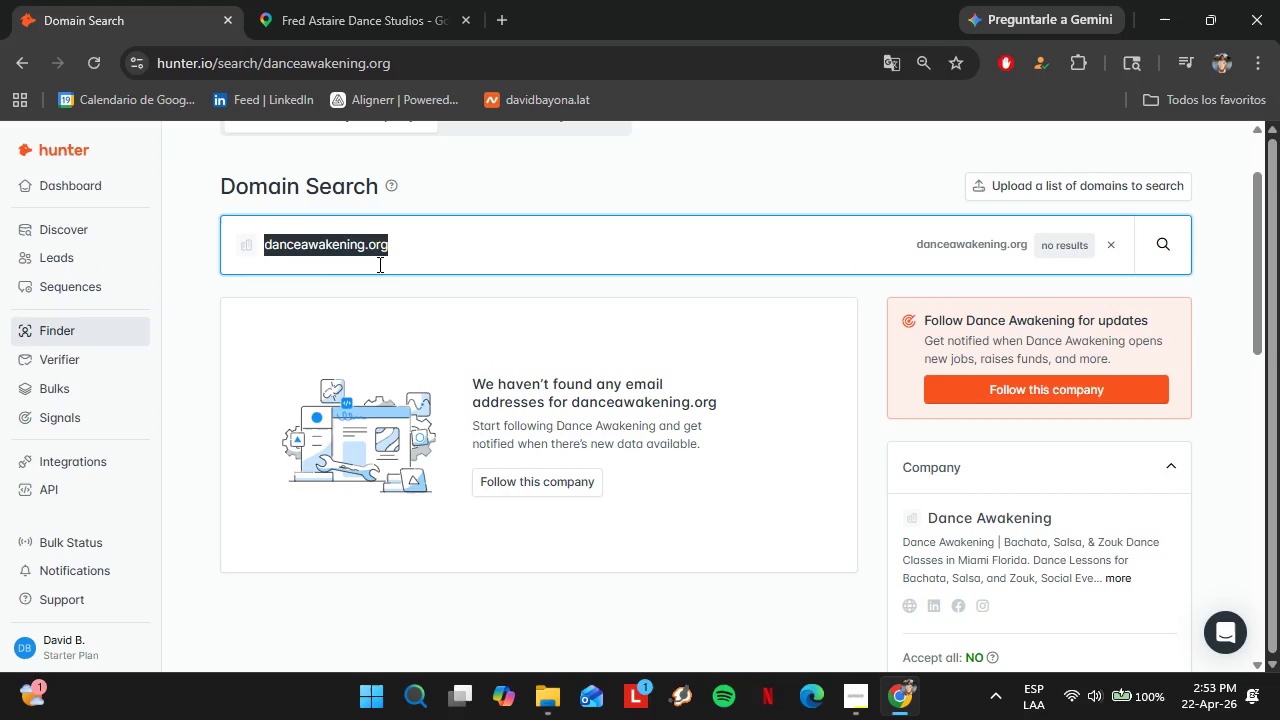 
triple_click([378, 264])
 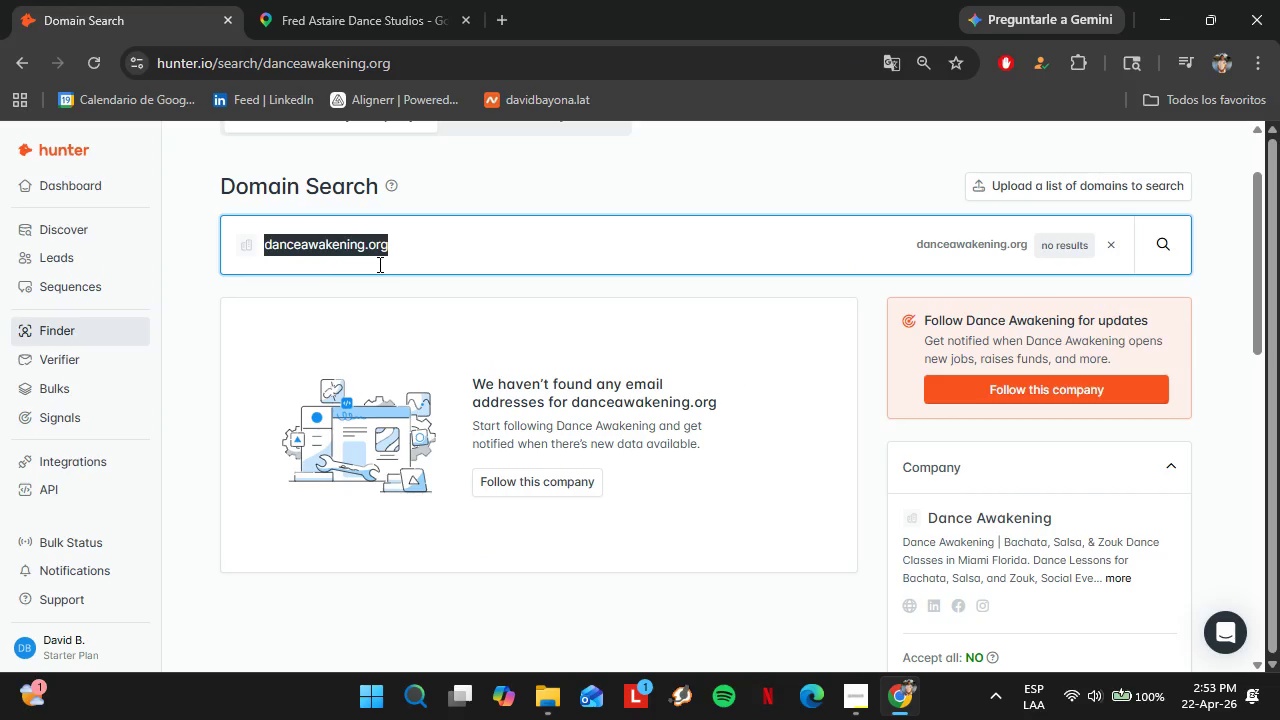 
key(Control+V)
 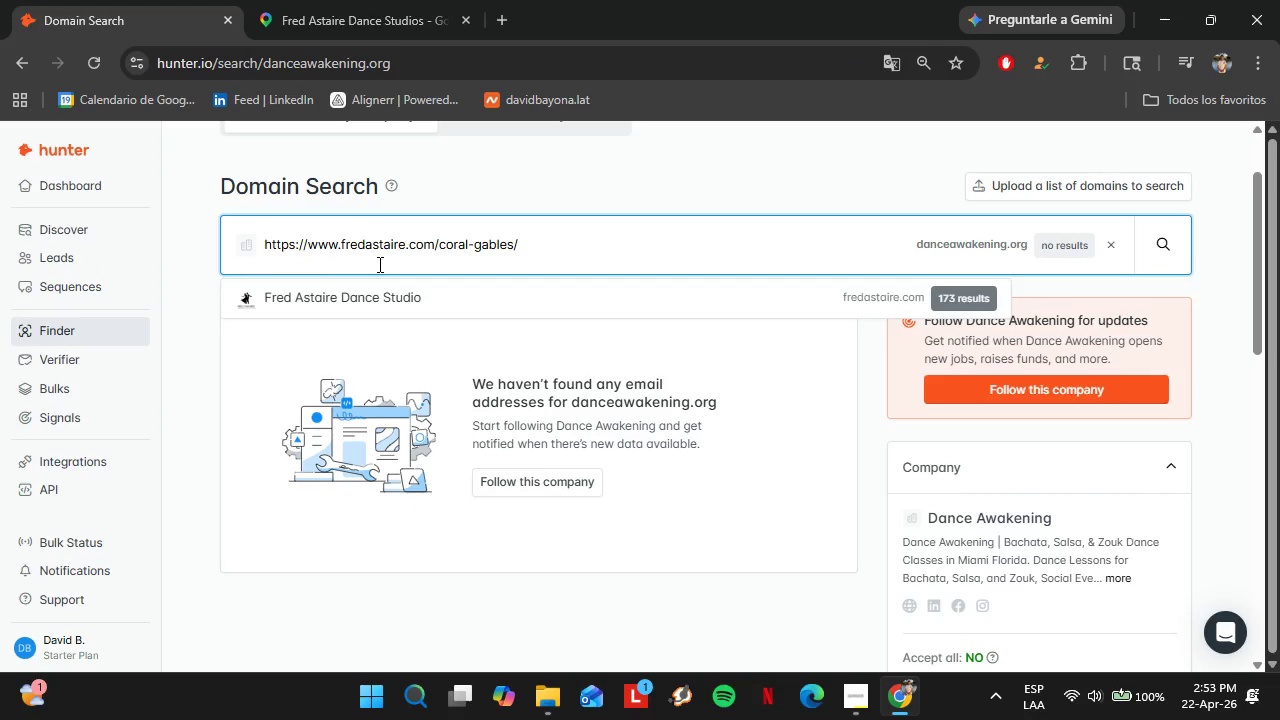 
key(Enter)
 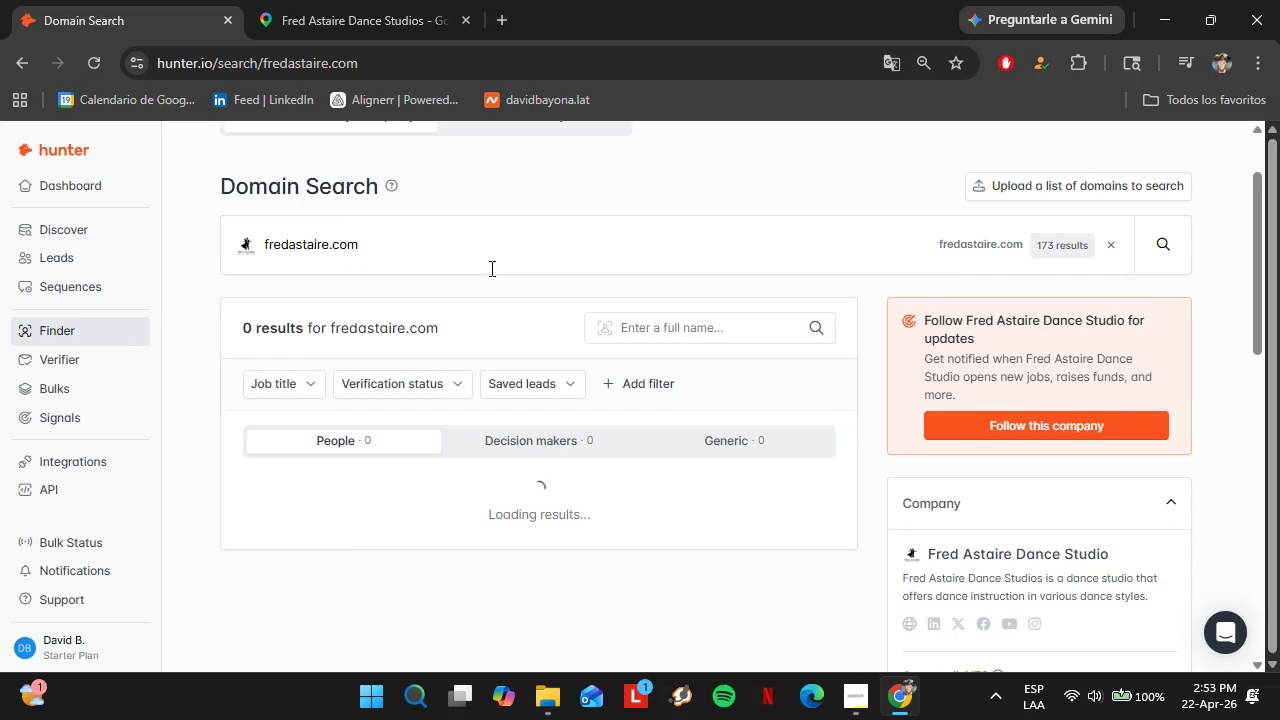 
scroll: coordinate [531, 338], scroll_direction: down, amount: 1.0
 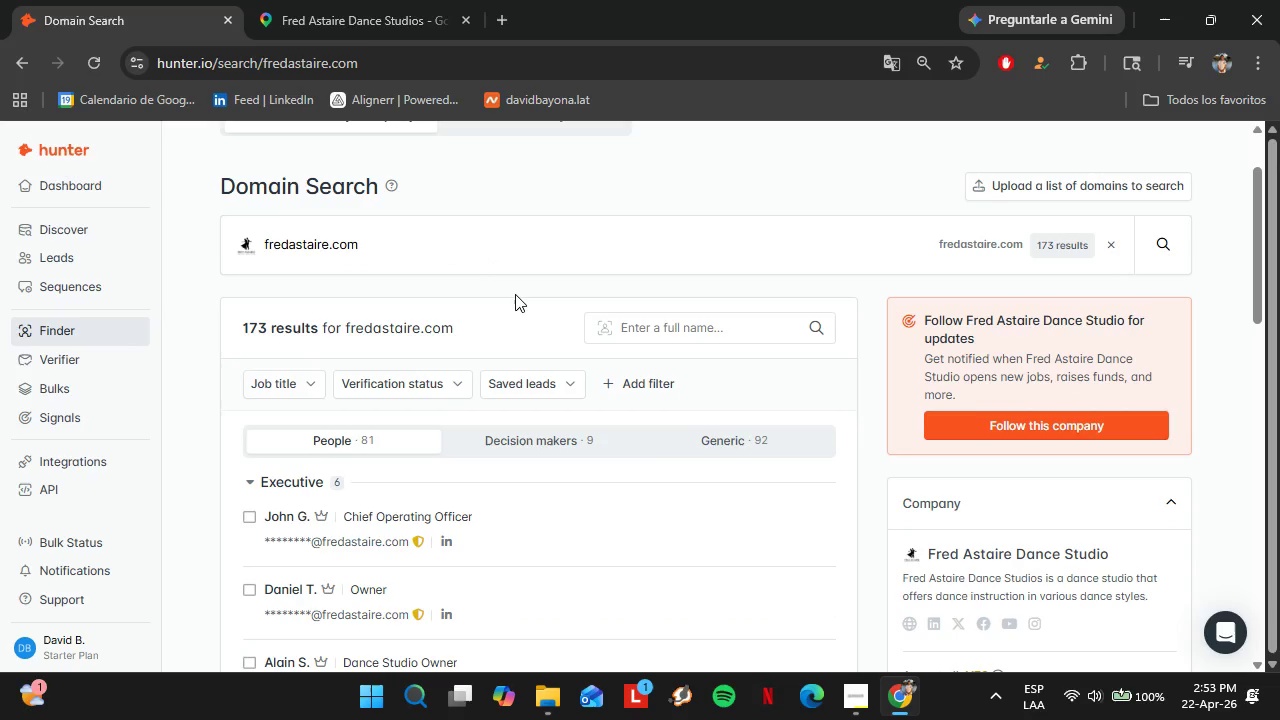 
left_click([361, 0])
 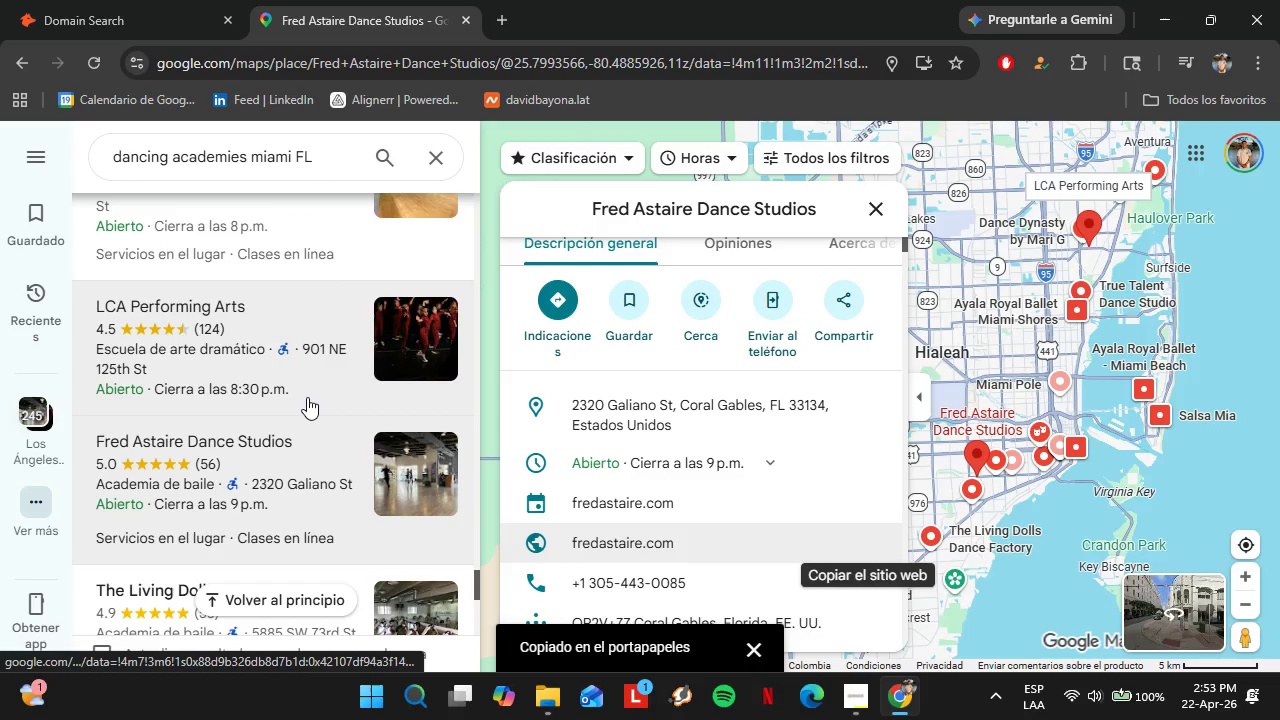 
scroll: coordinate [531, 338], scroll_direction: up, amount: 1.0
 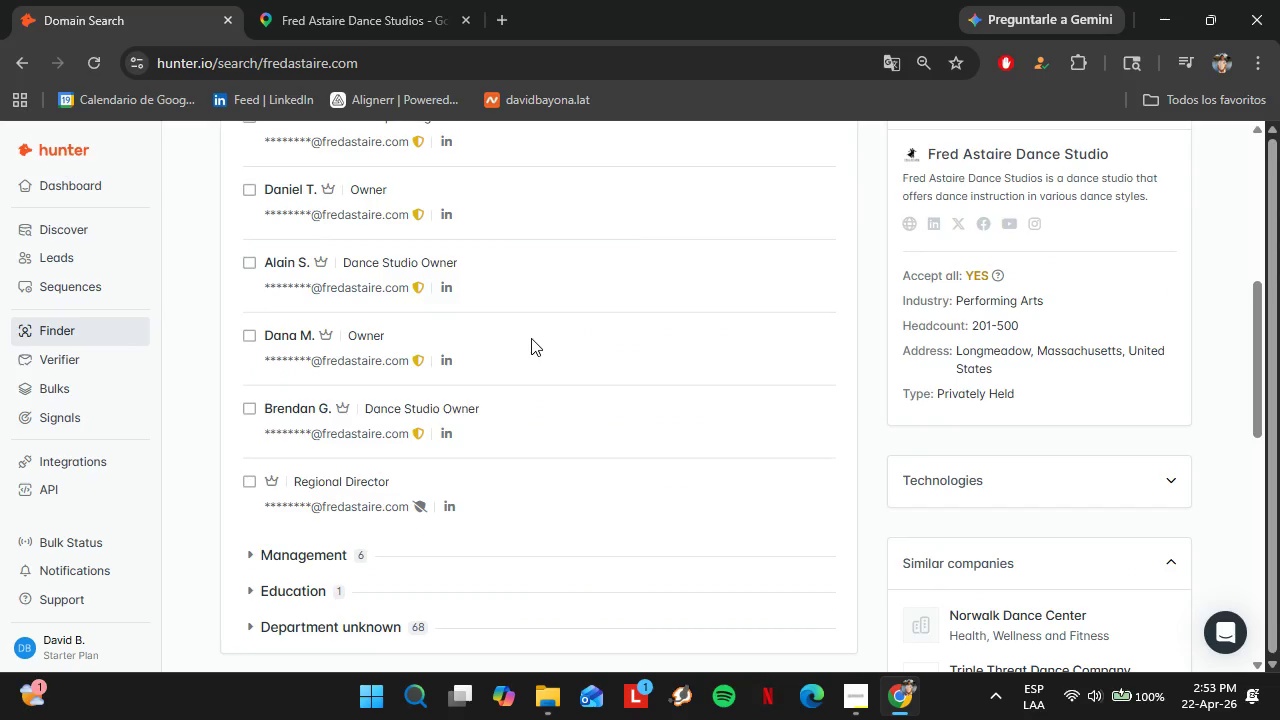 
scroll: coordinate [307, 397], scroll_direction: down, amount: 2.0
 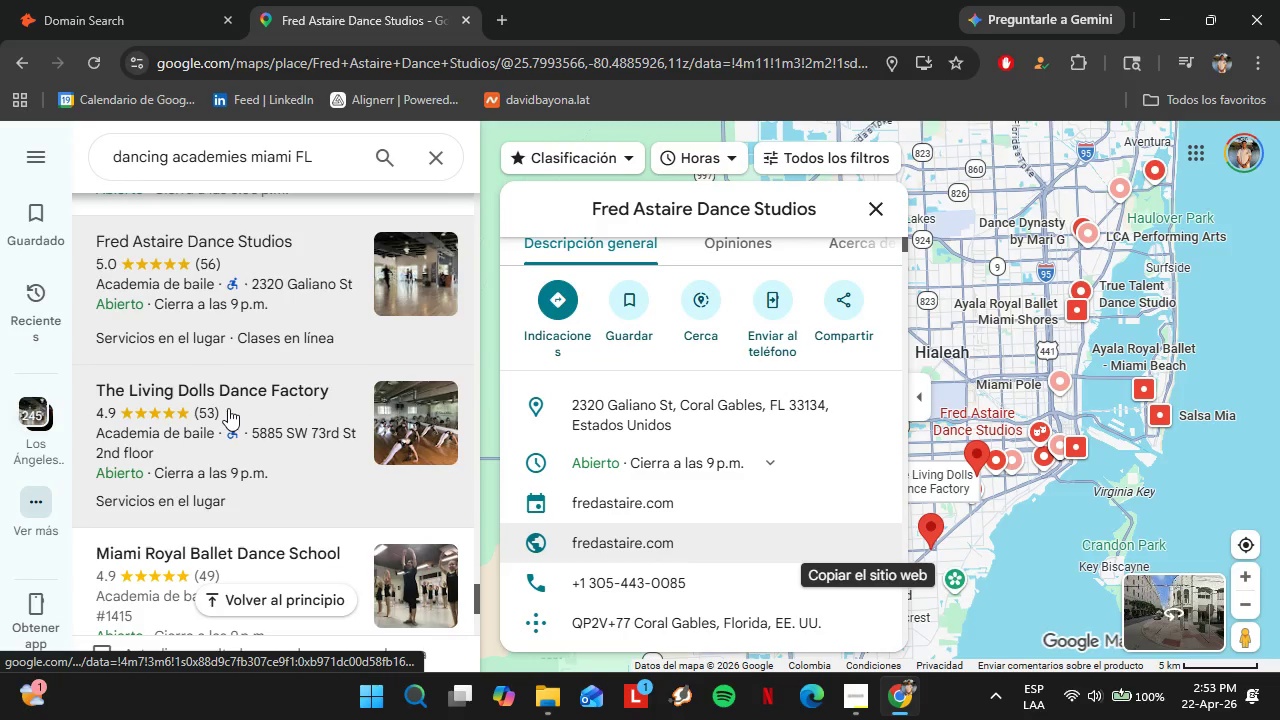 
left_click([225, 404])
 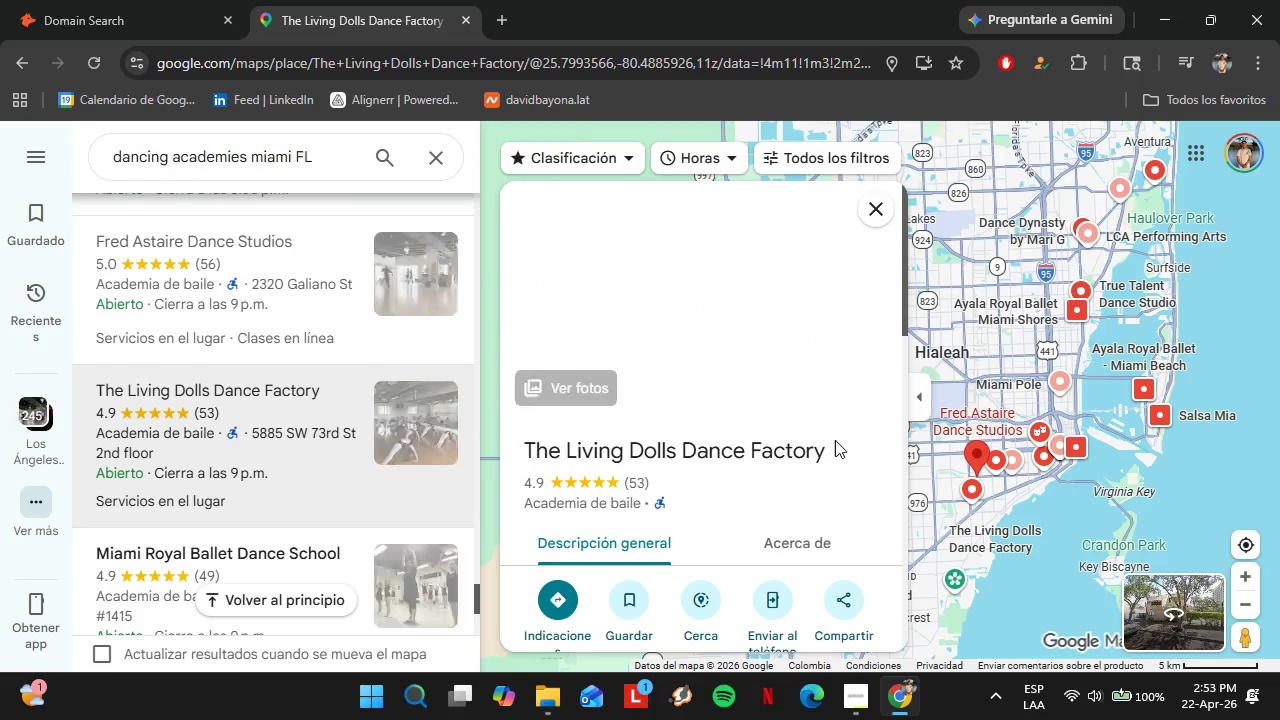 
scroll: coordinate [708, 486], scroll_direction: down, amount: 4.0
 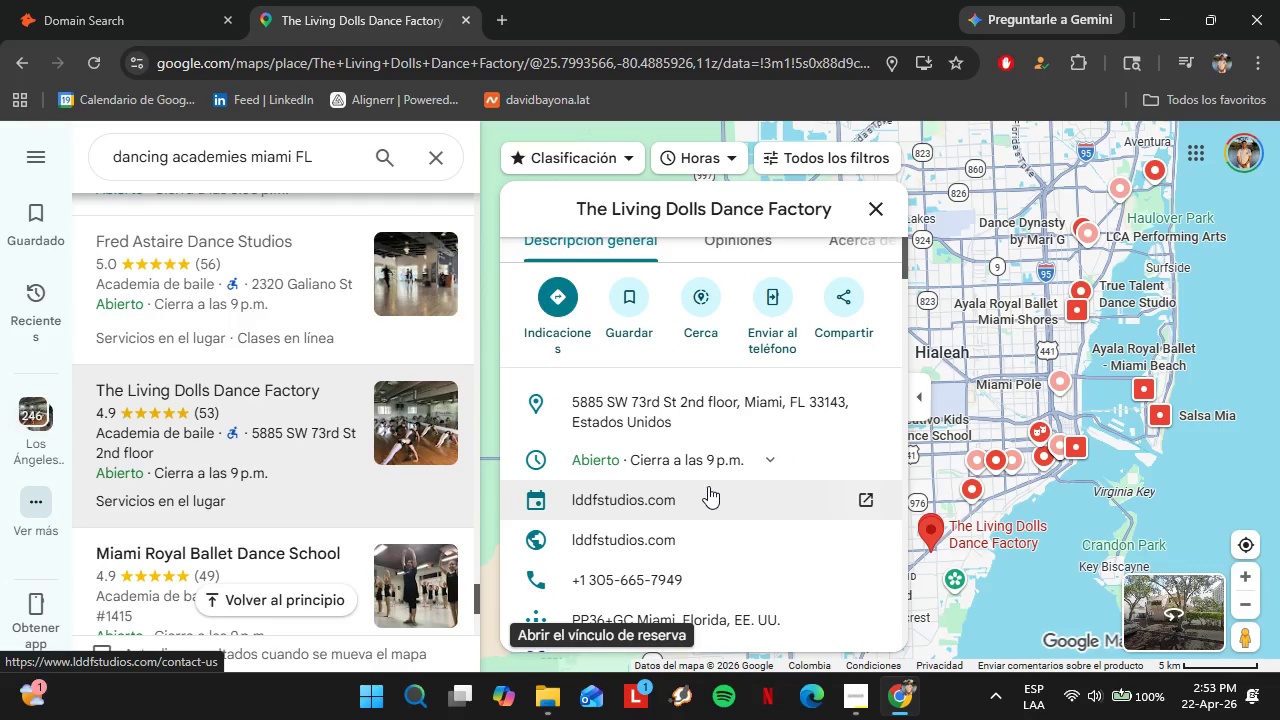 
left_click([873, 443])
 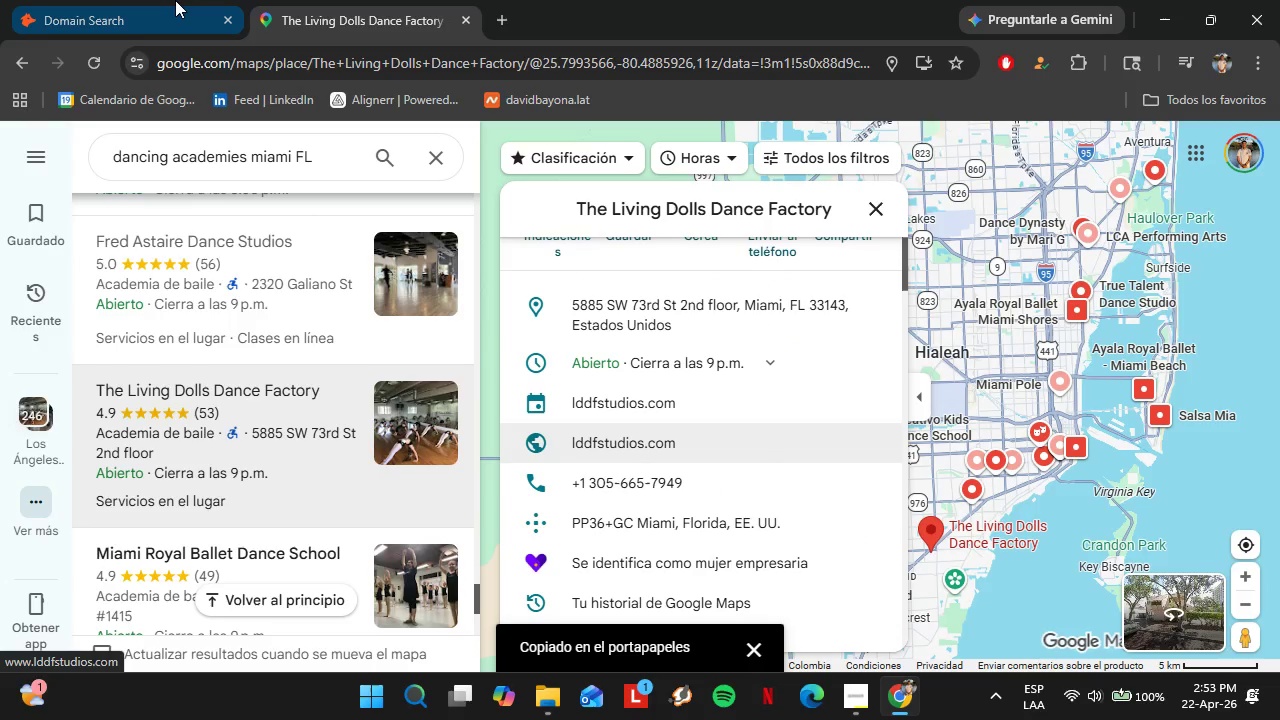 
left_click([163, 0])
 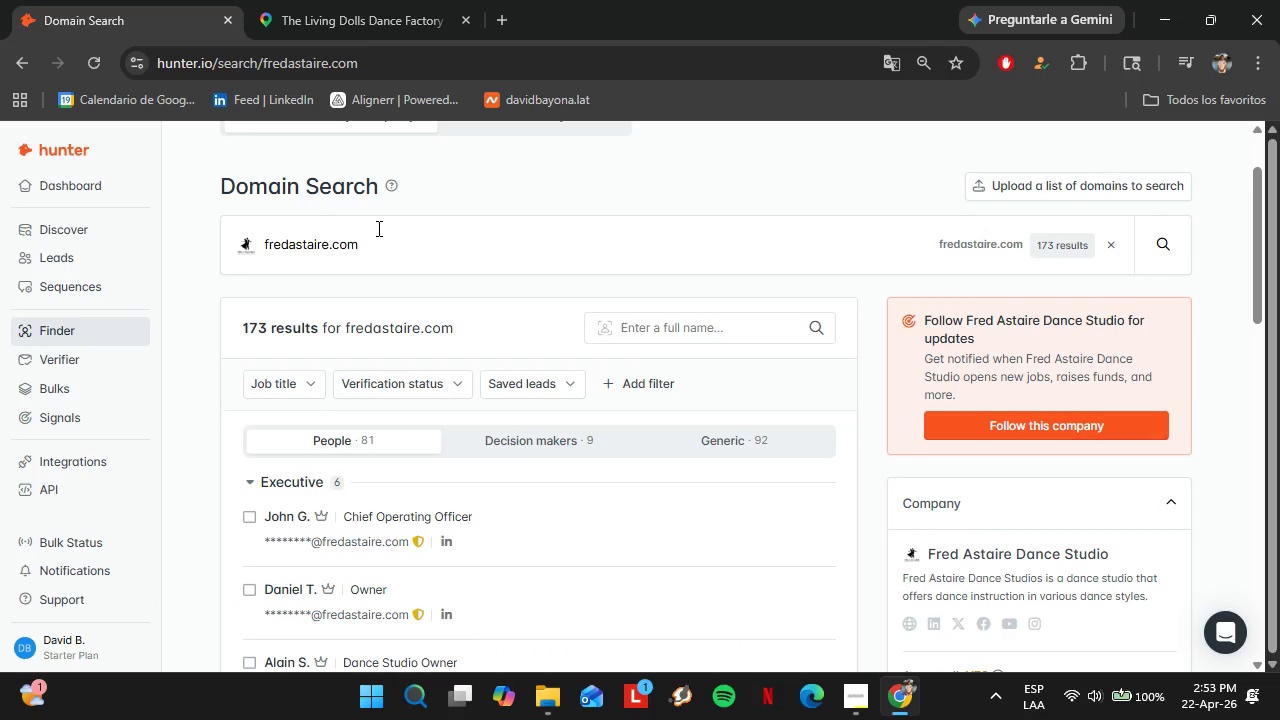 
double_click([378, 229])
 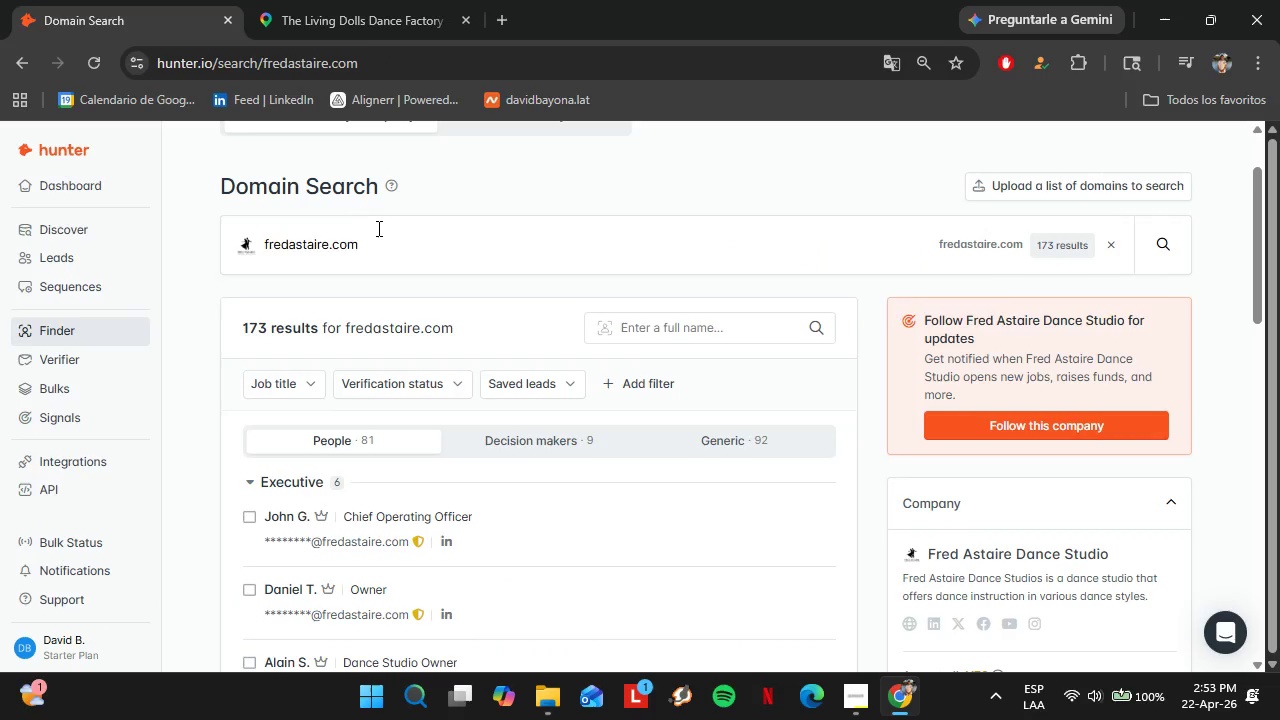 
triple_click([378, 229])
 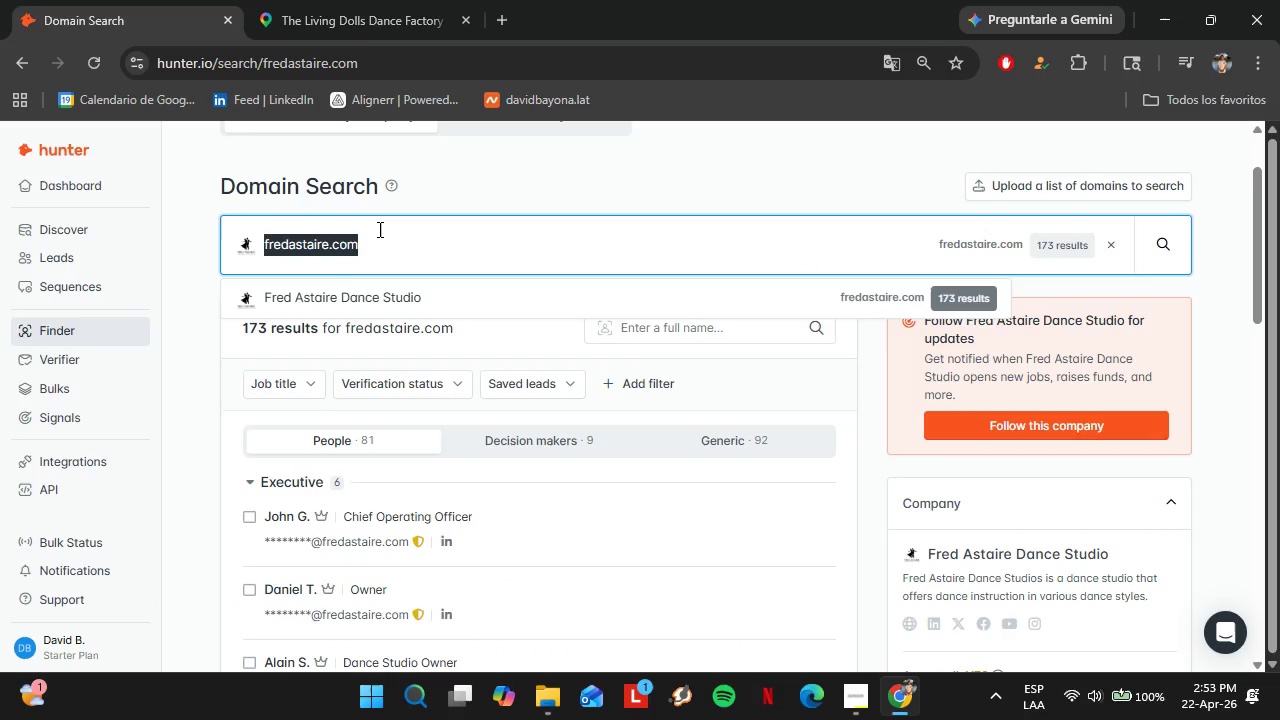 
triple_click([378, 229])
 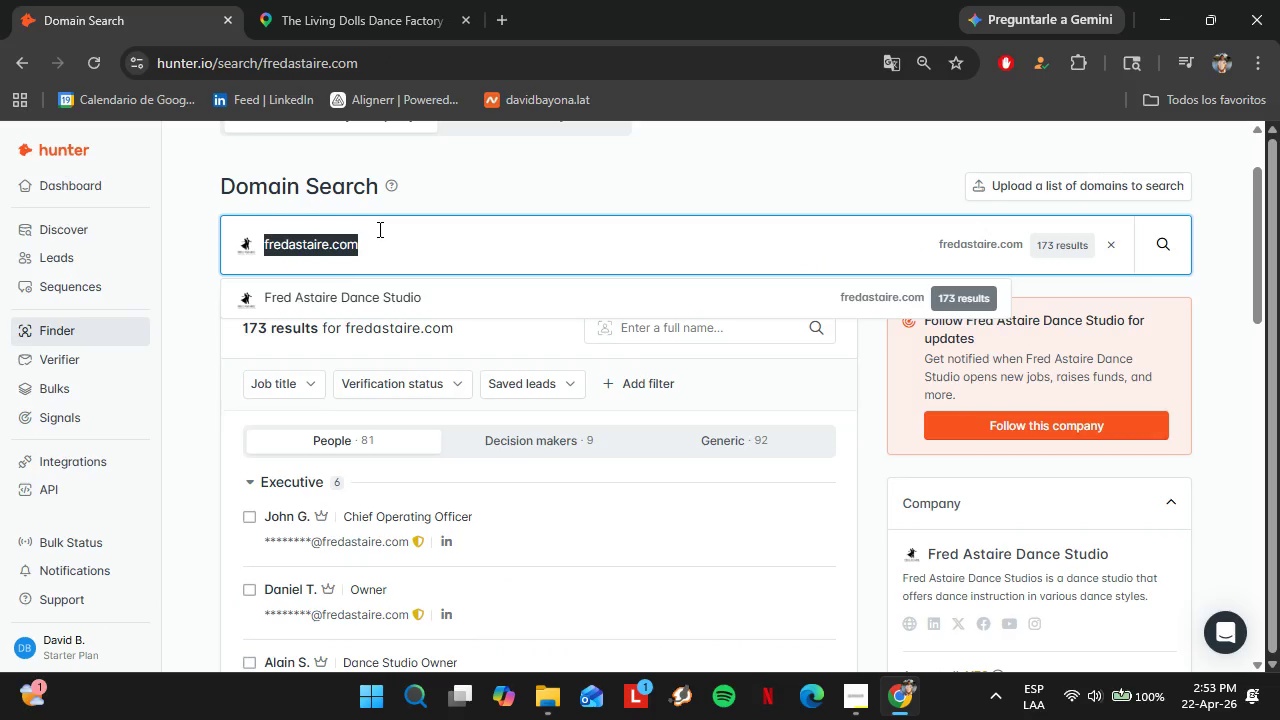 
key(Control+V)
 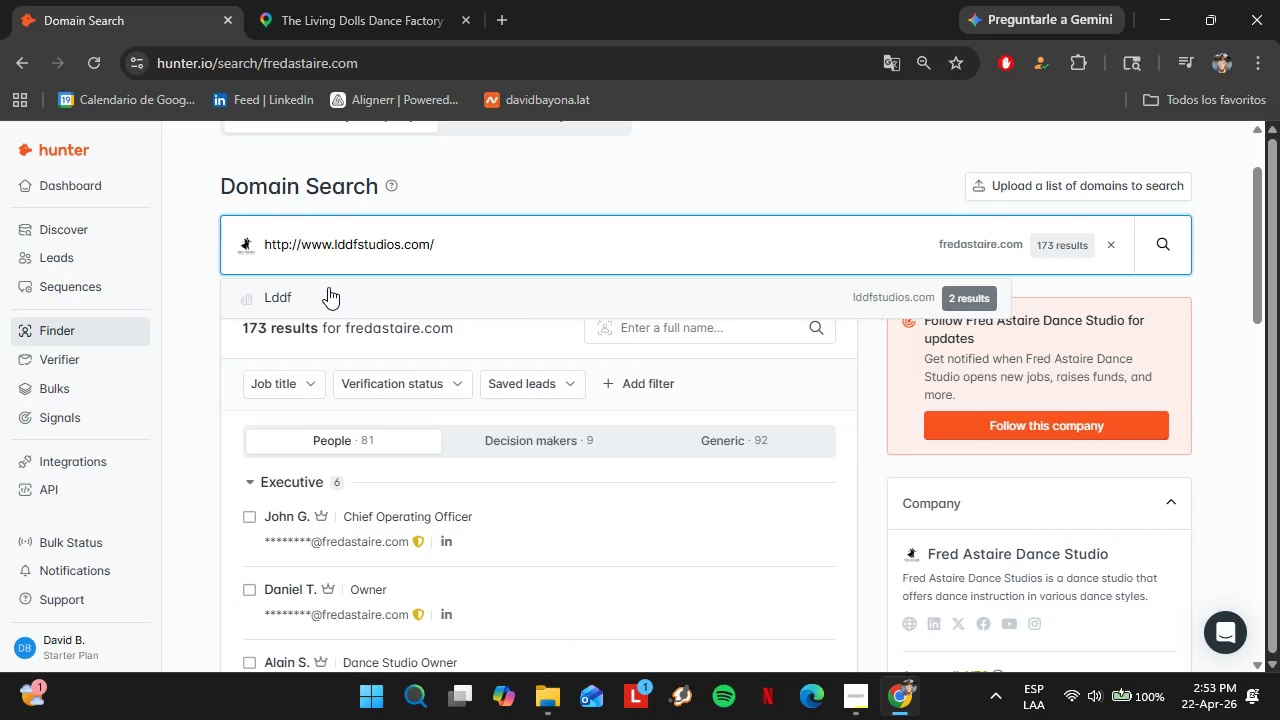 
left_click([328, 288])
 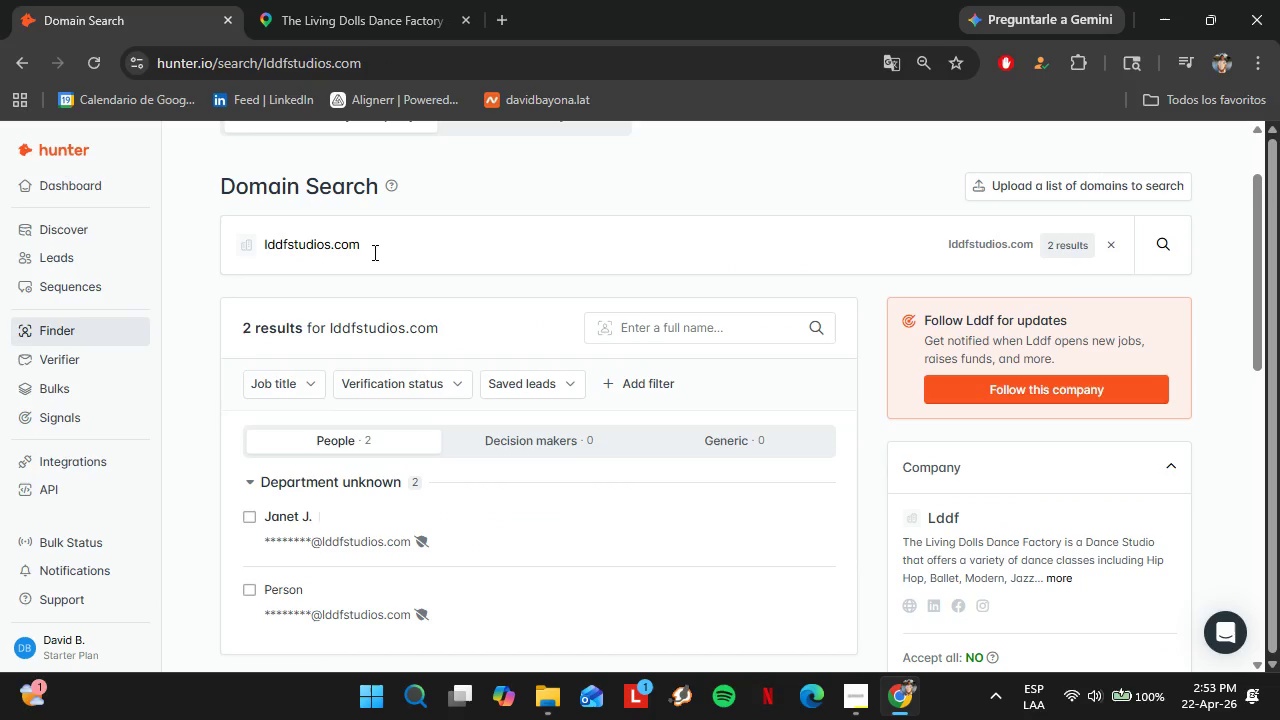 
left_click([379, 0])
 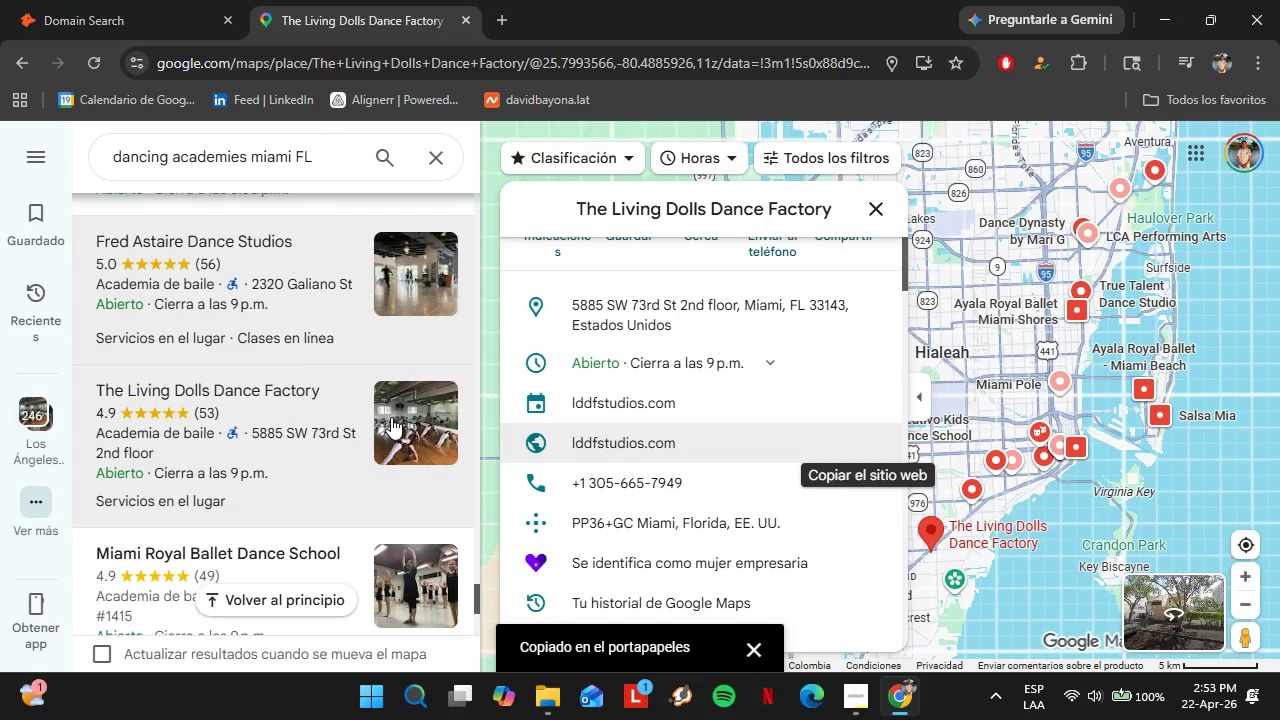 
scroll: coordinate [269, 424], scroll_direction: down, amount: 3.0
 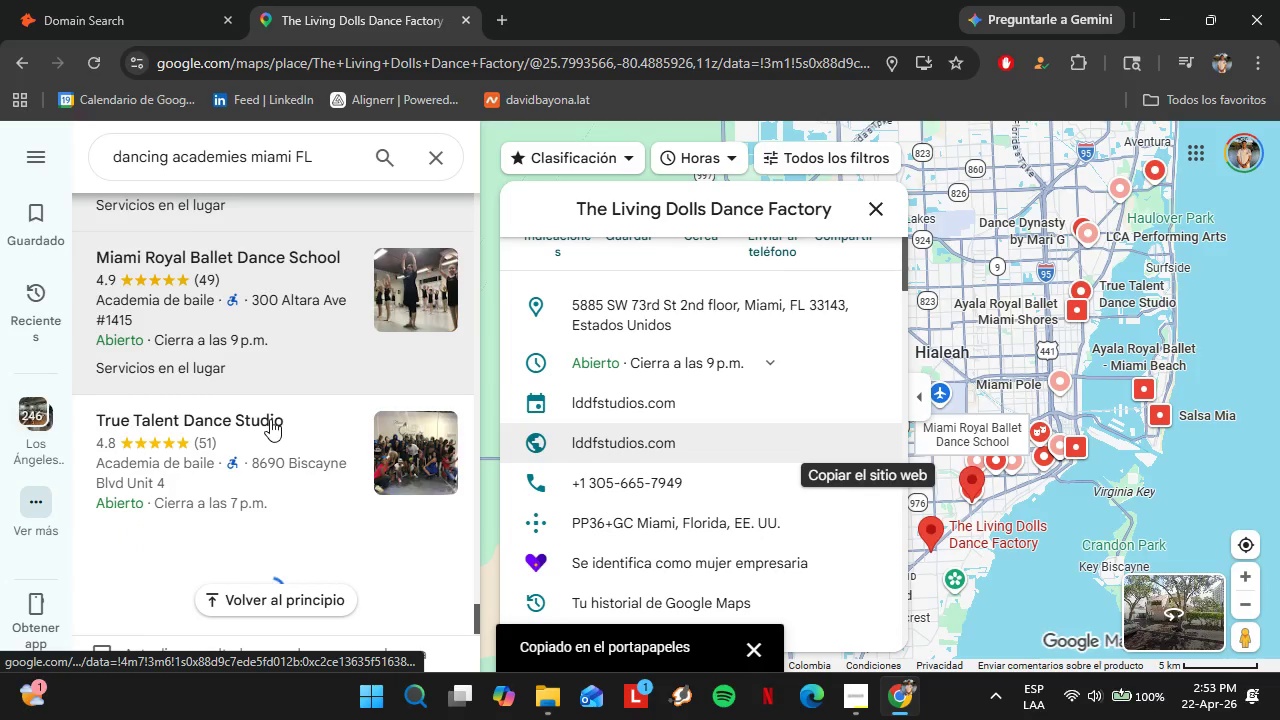 
left_click([259, 334])
 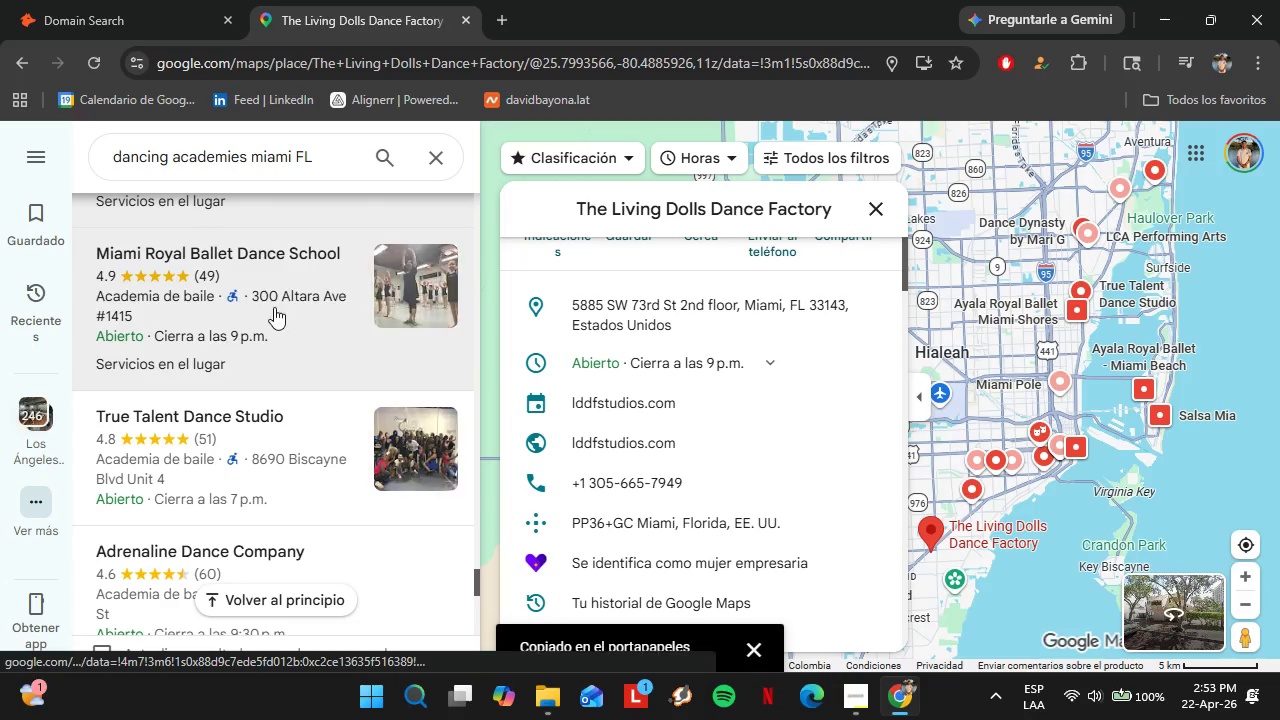 
left_click([275, 307])
 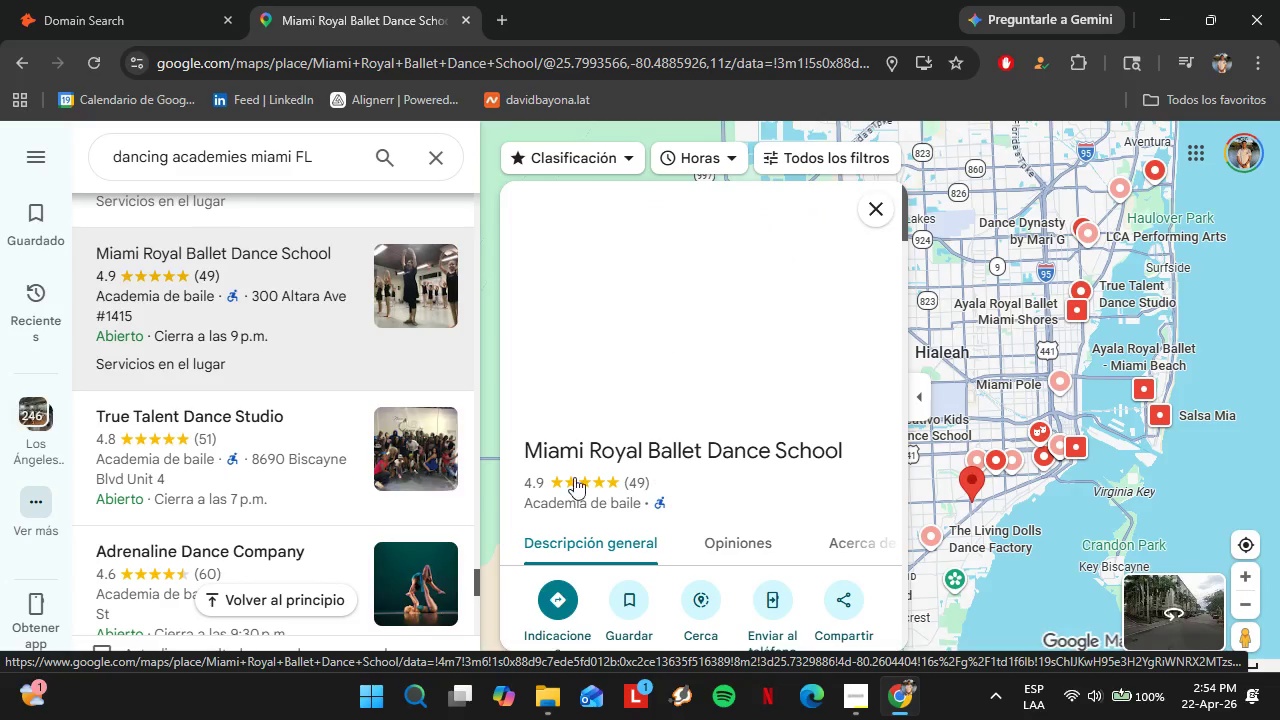 
wait(6.84)
 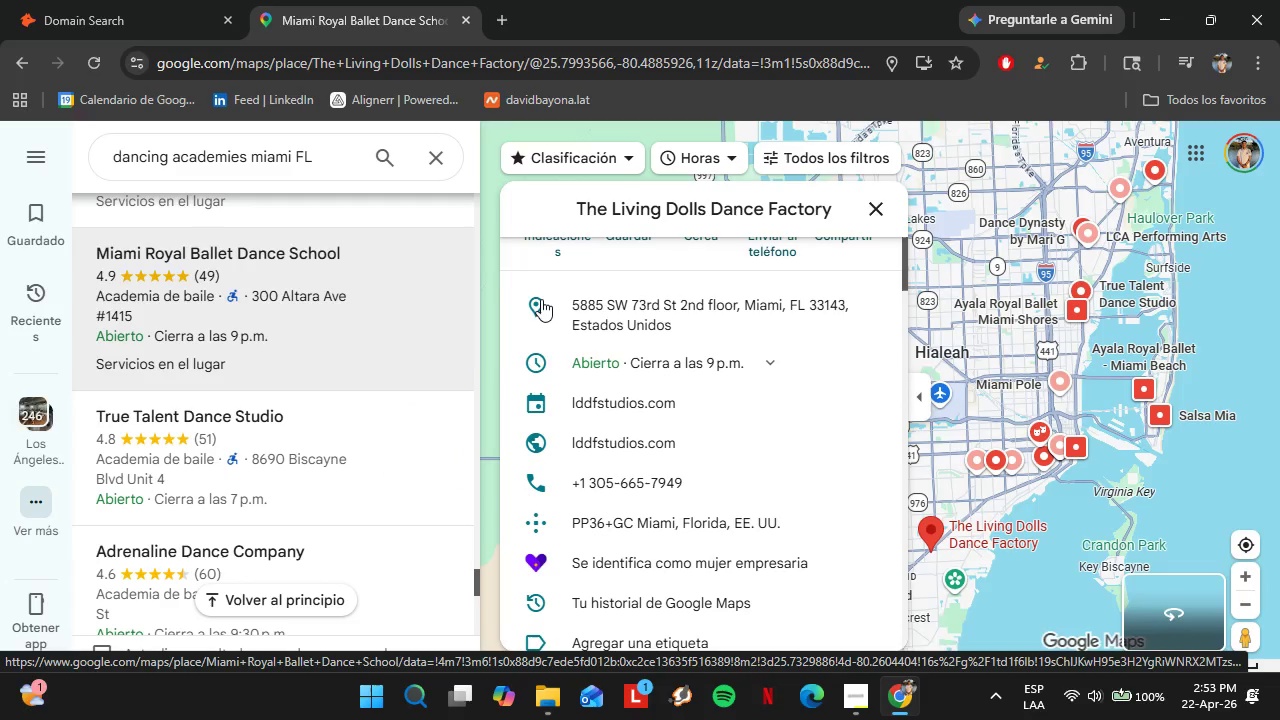 
left_click([244, 419])
 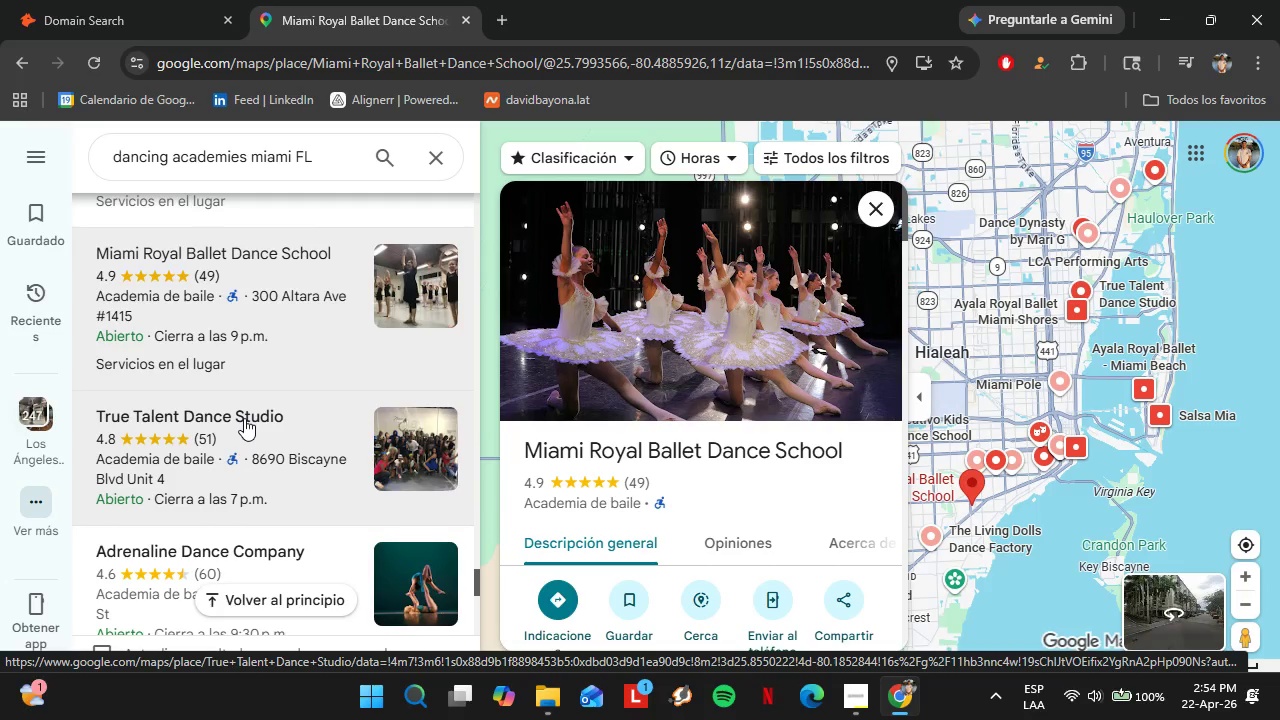 
wait(42.22)
 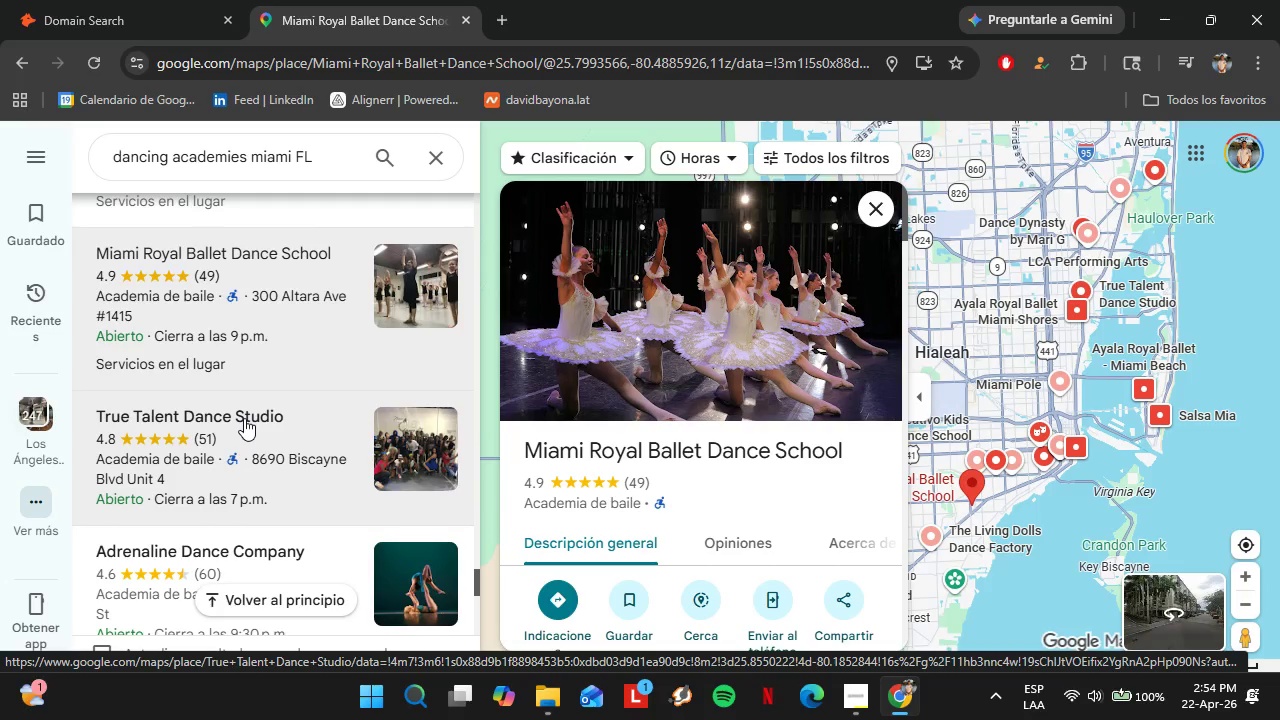 
scroll: coordinate [816, 515], scroll_direction: down, amount: 4.0
 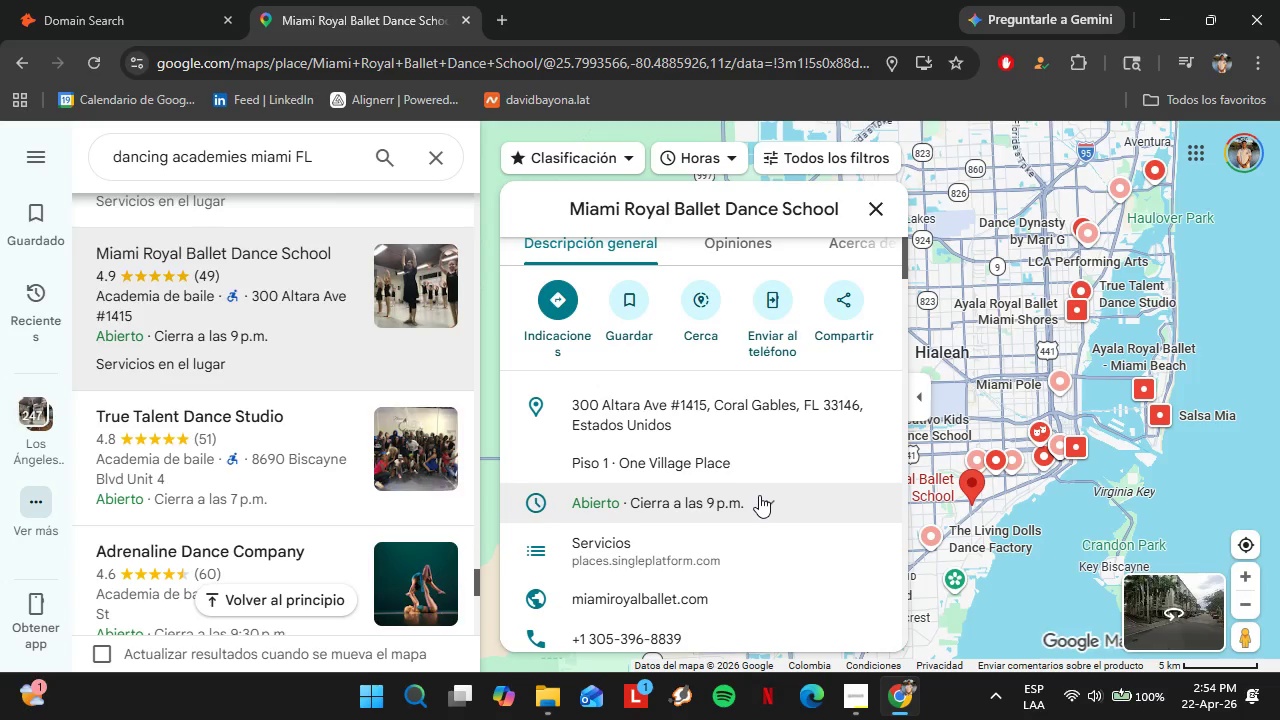 
left_click([856, 503])
 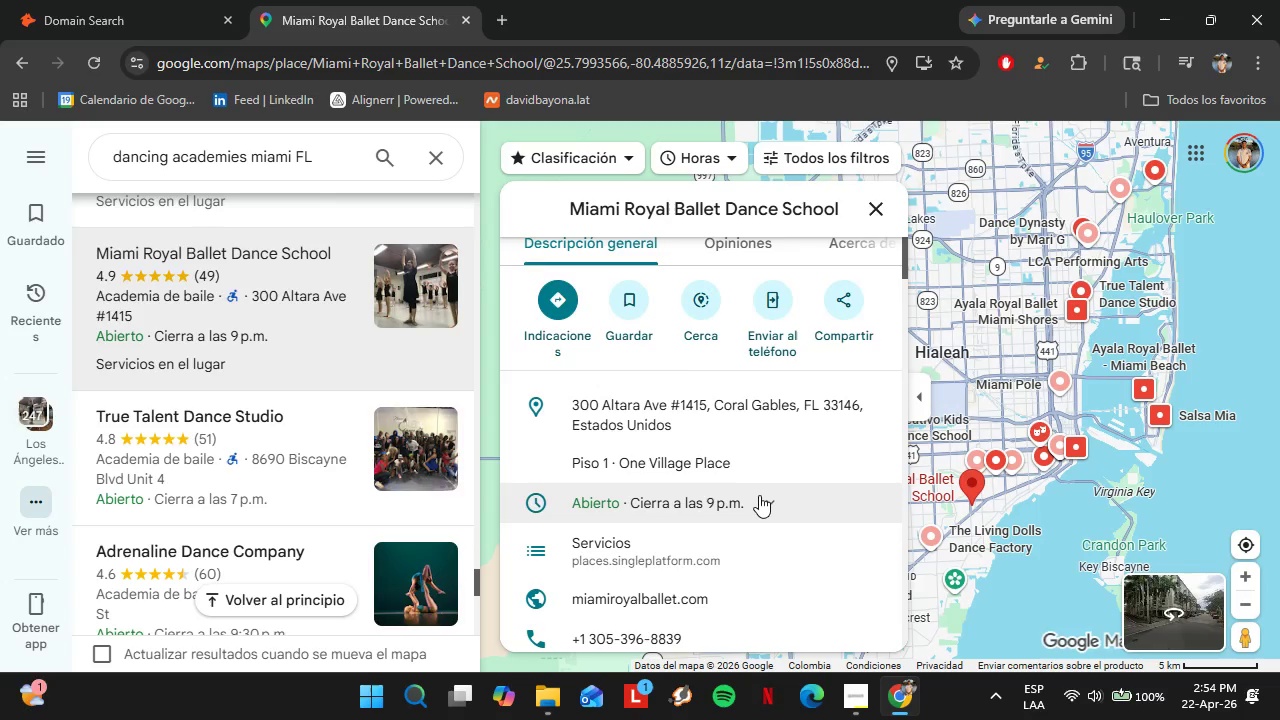 
left_click([105, 0])
 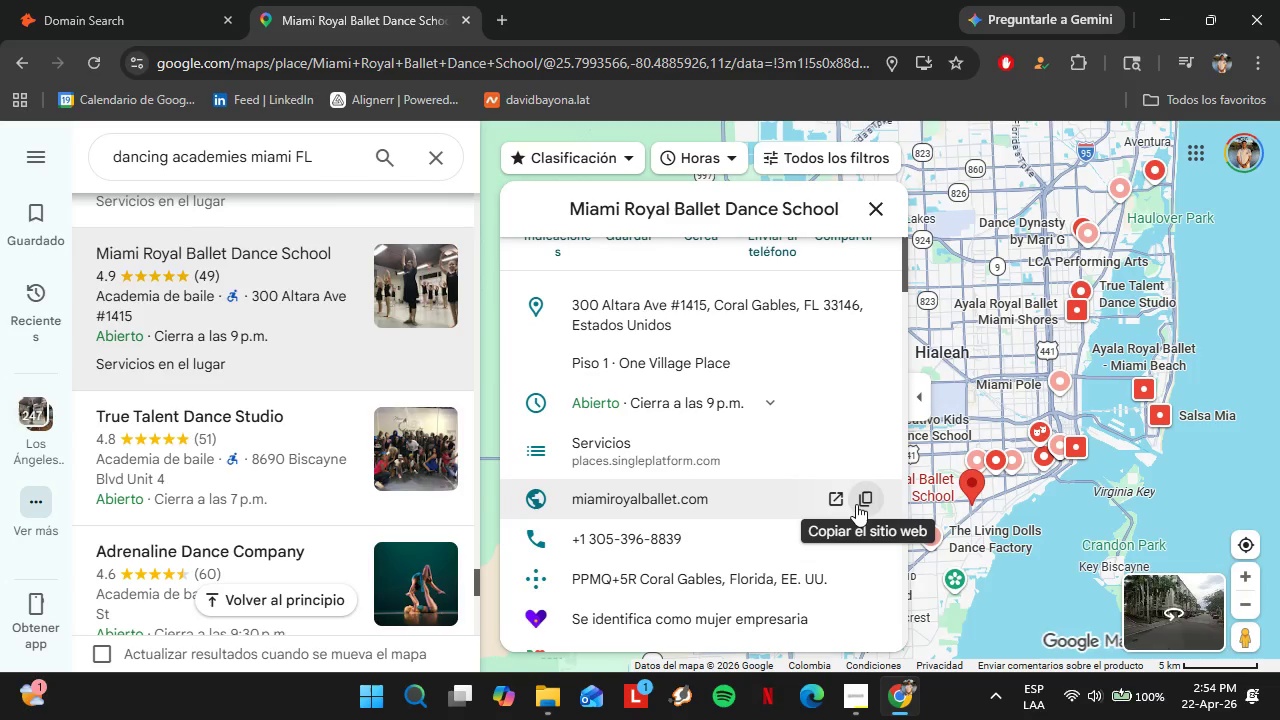 
double_click([395, 267])
 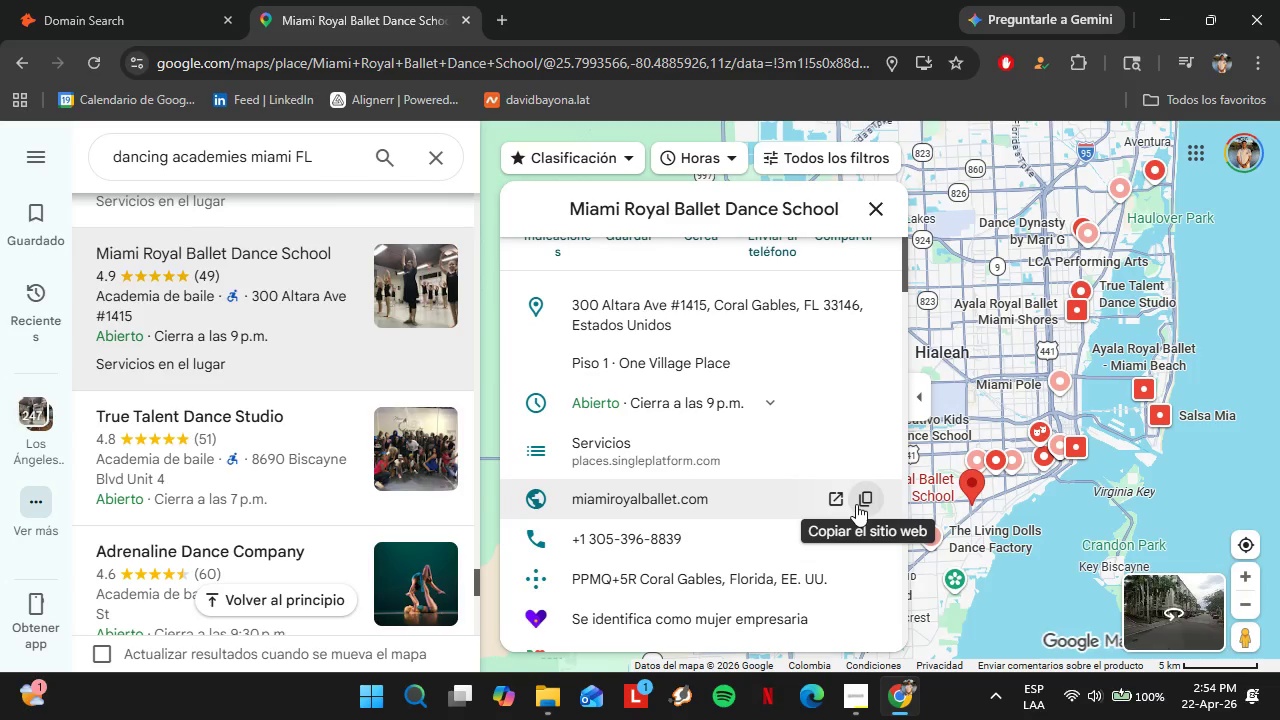 
triple_click([395, 267])
 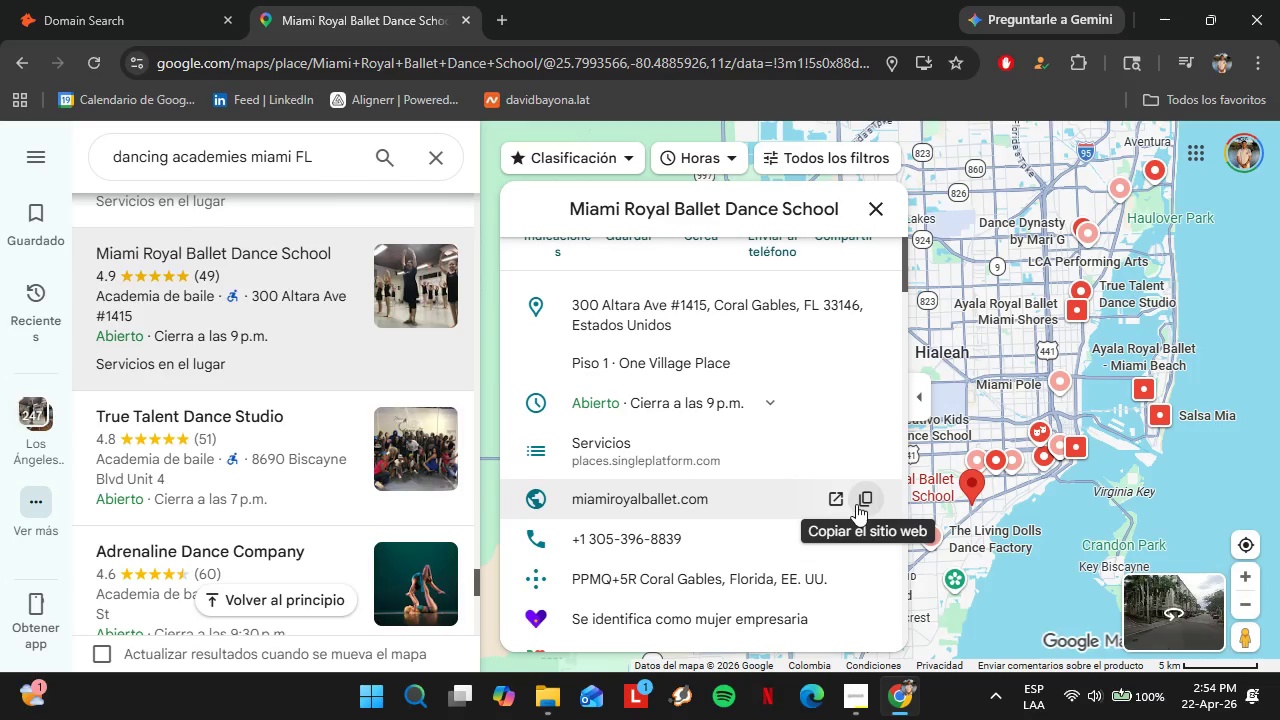 
triple_click([395, 267])
 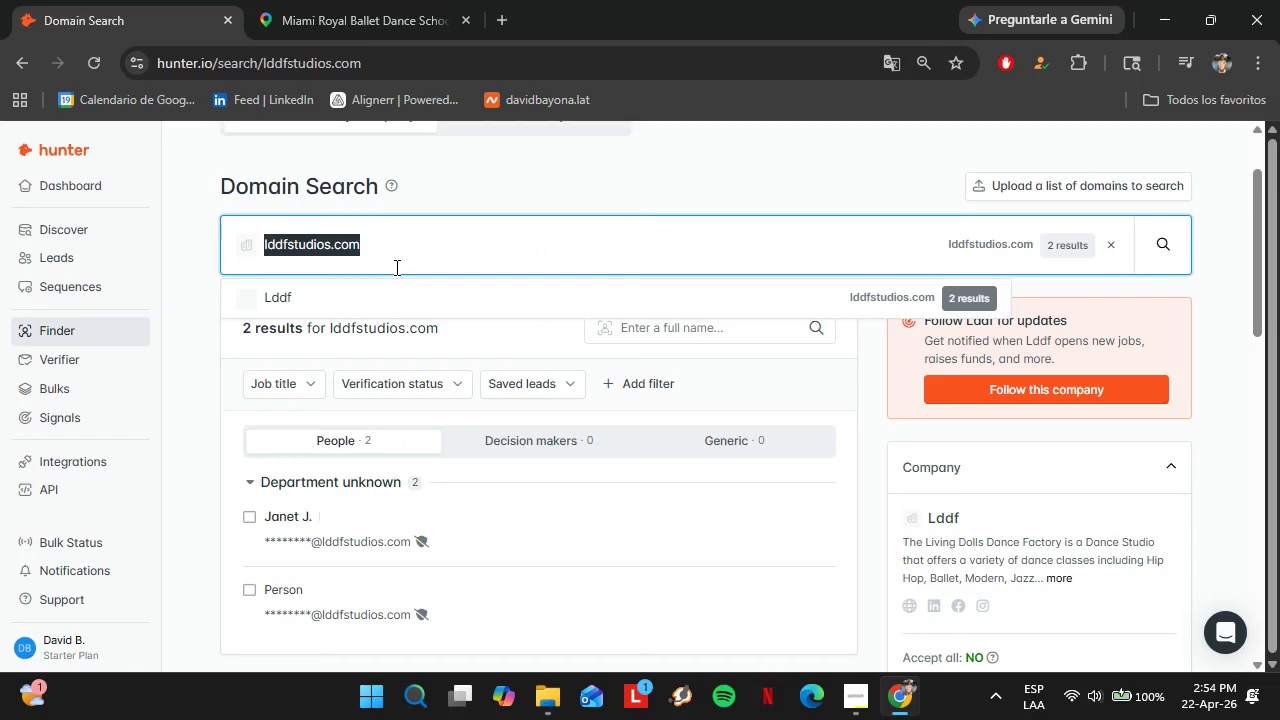 
key(Control+V)
 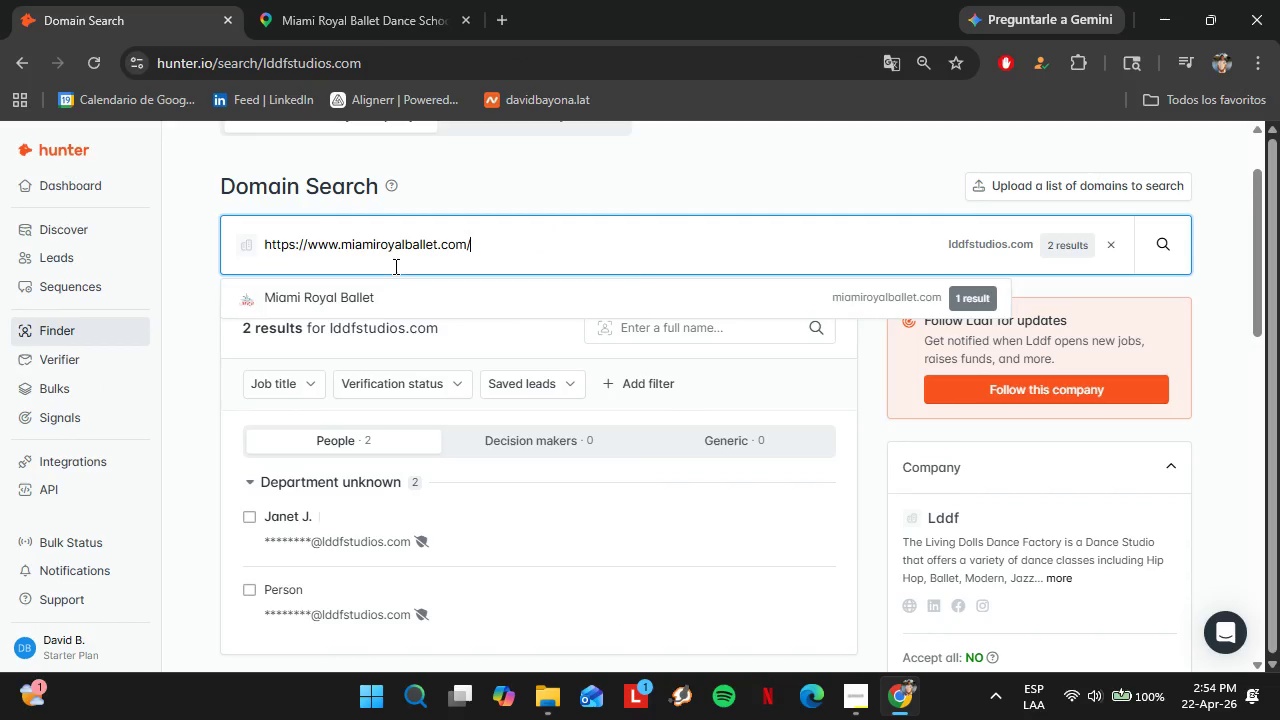 
key(Enter)
 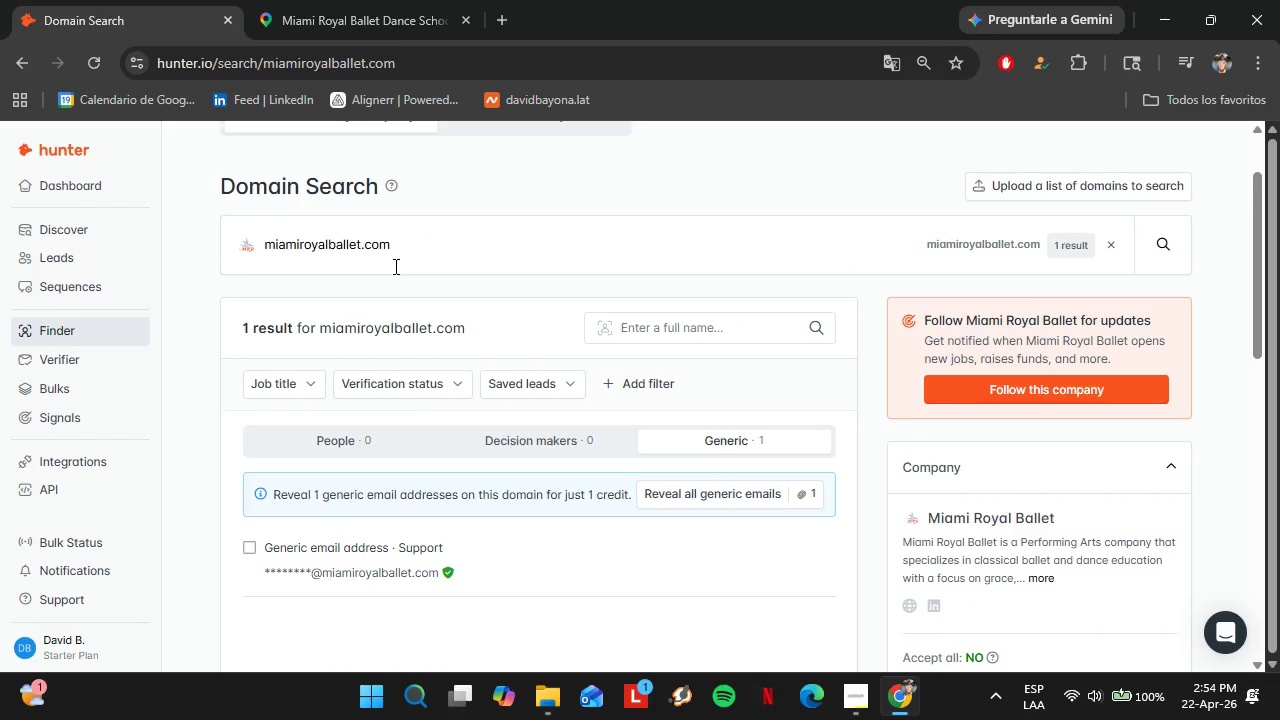 
left_click([350, 3])
 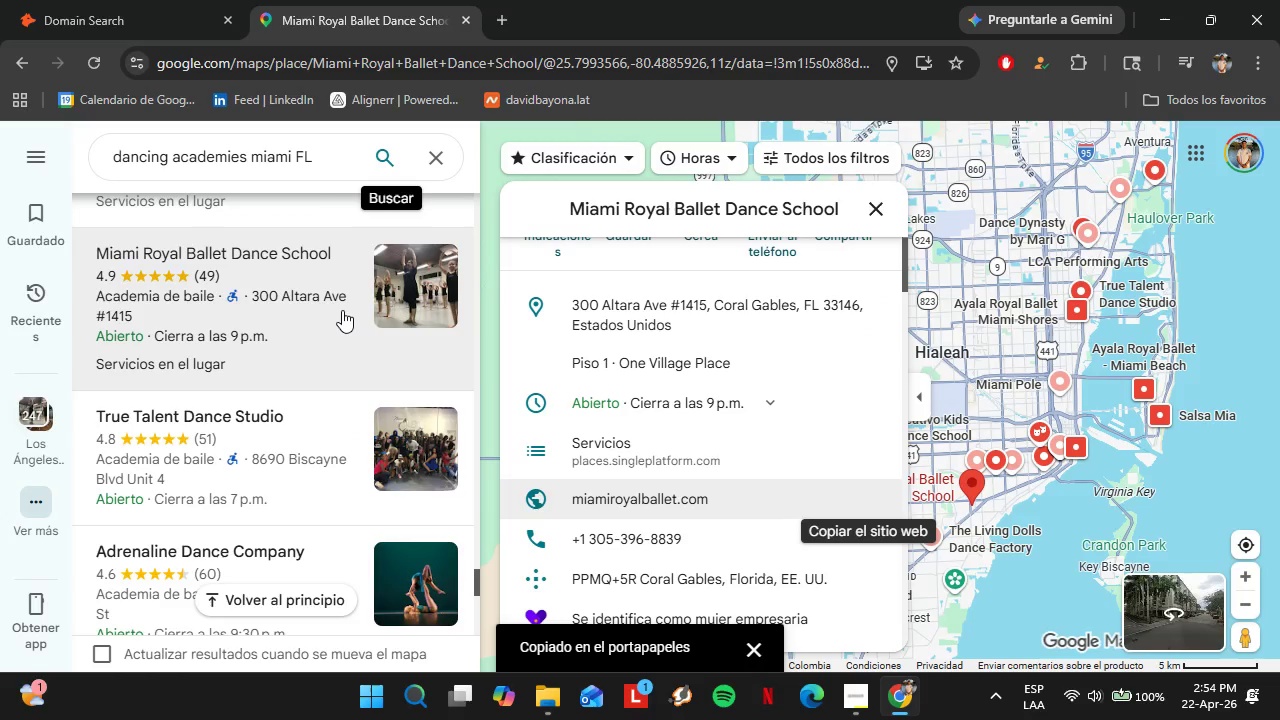 
left_click([245, 445])
 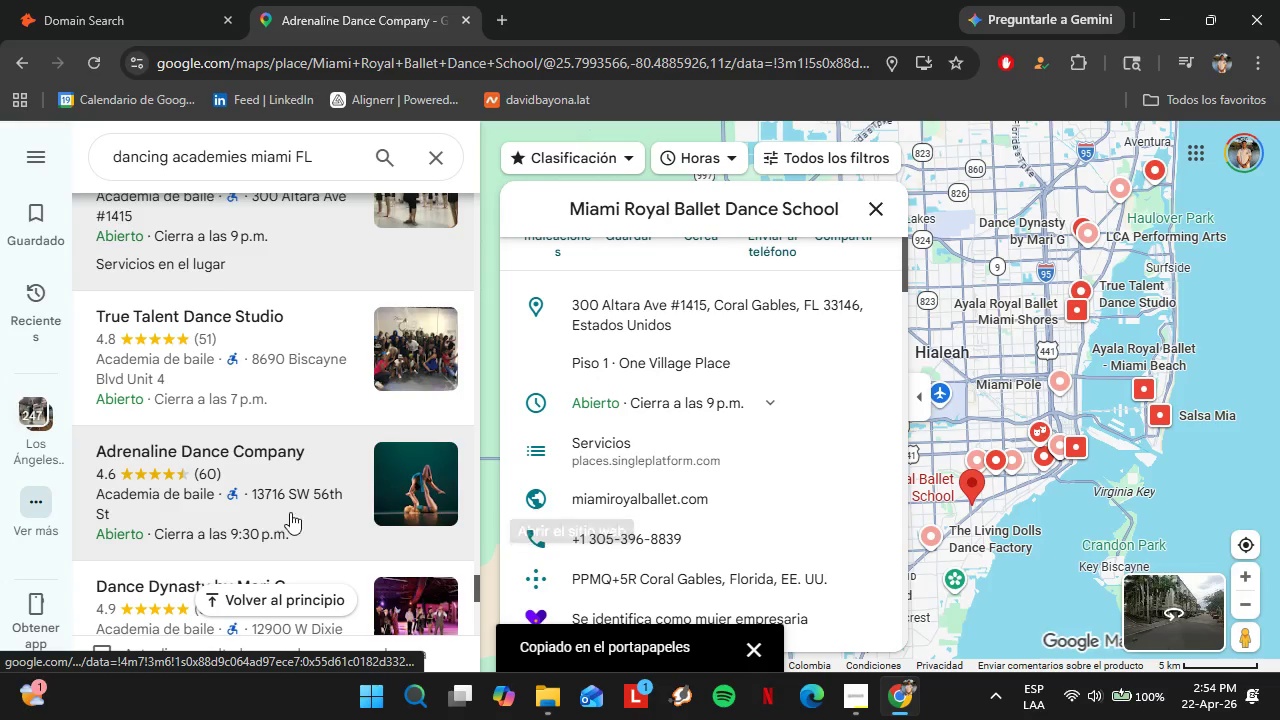 
scroll: coordinate [335, 312], scroll_direction: down, amount: 1.0
 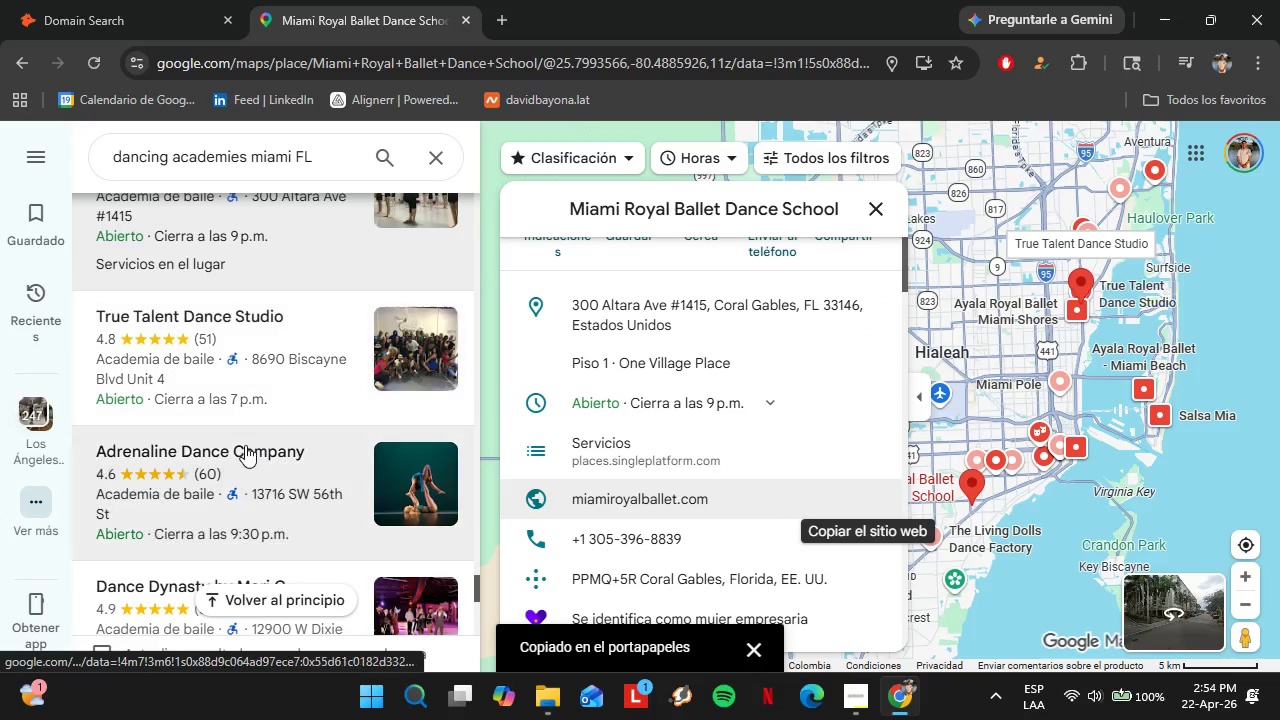 
left_click([252, 491])
 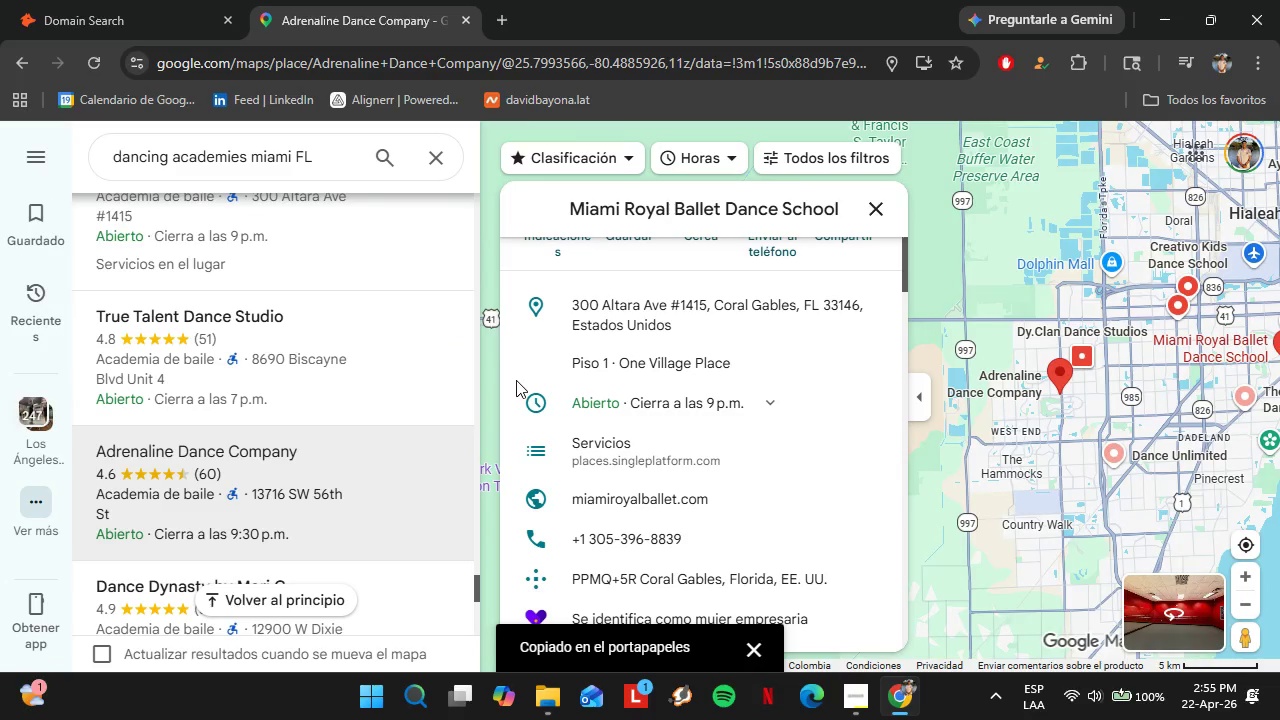 
wait(5.94)
 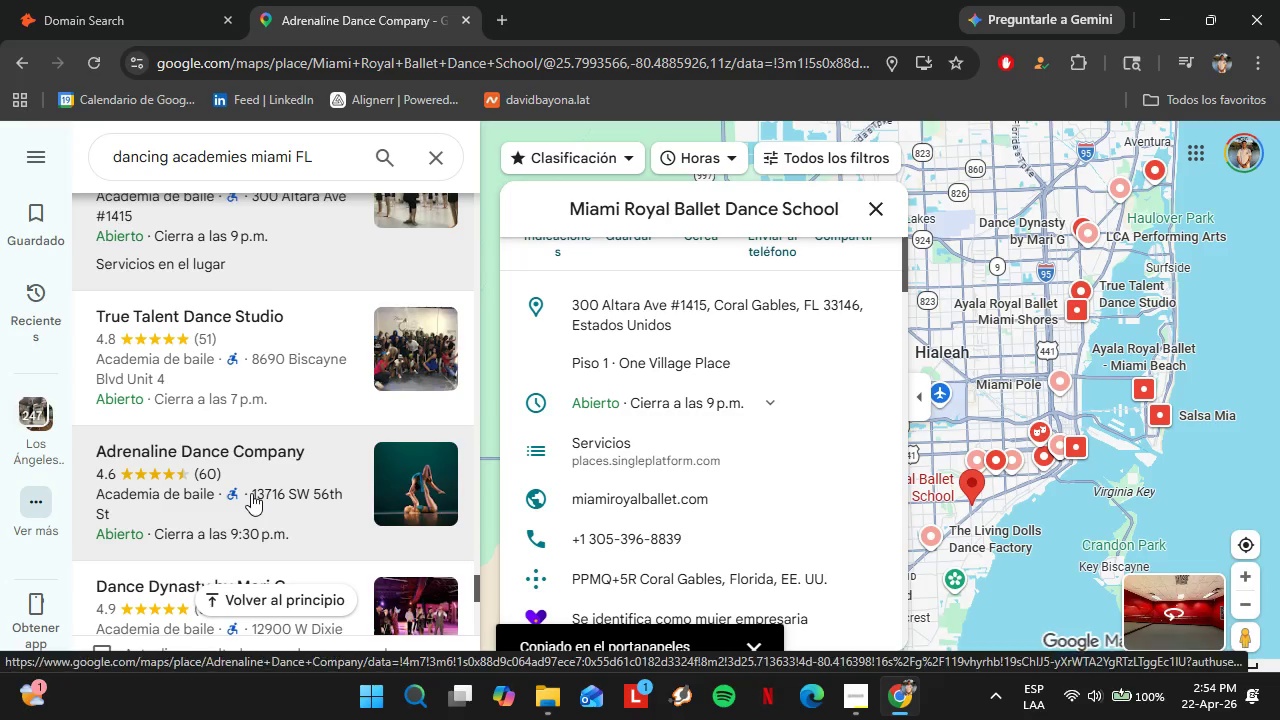 
left_click([258, 466])
 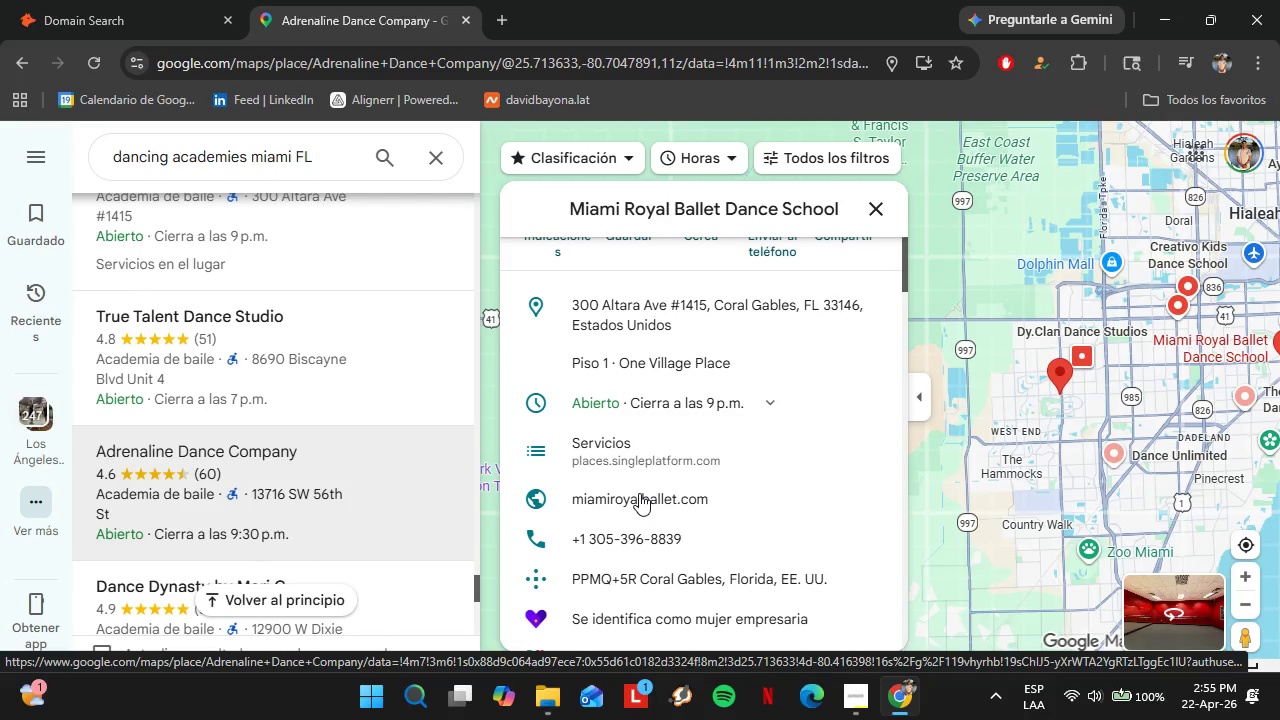 
wait(10.12)
 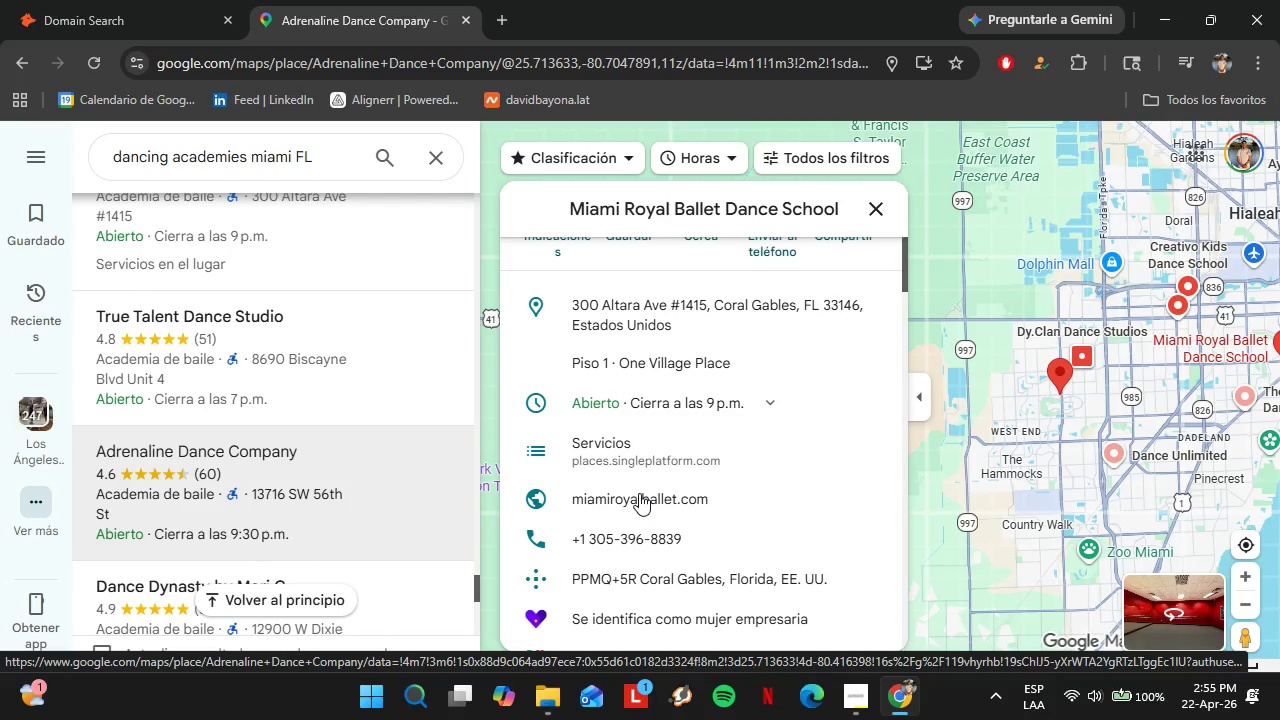 
scroll: coordinate [715, 425], scroll_direction: down, amount: 5.0
 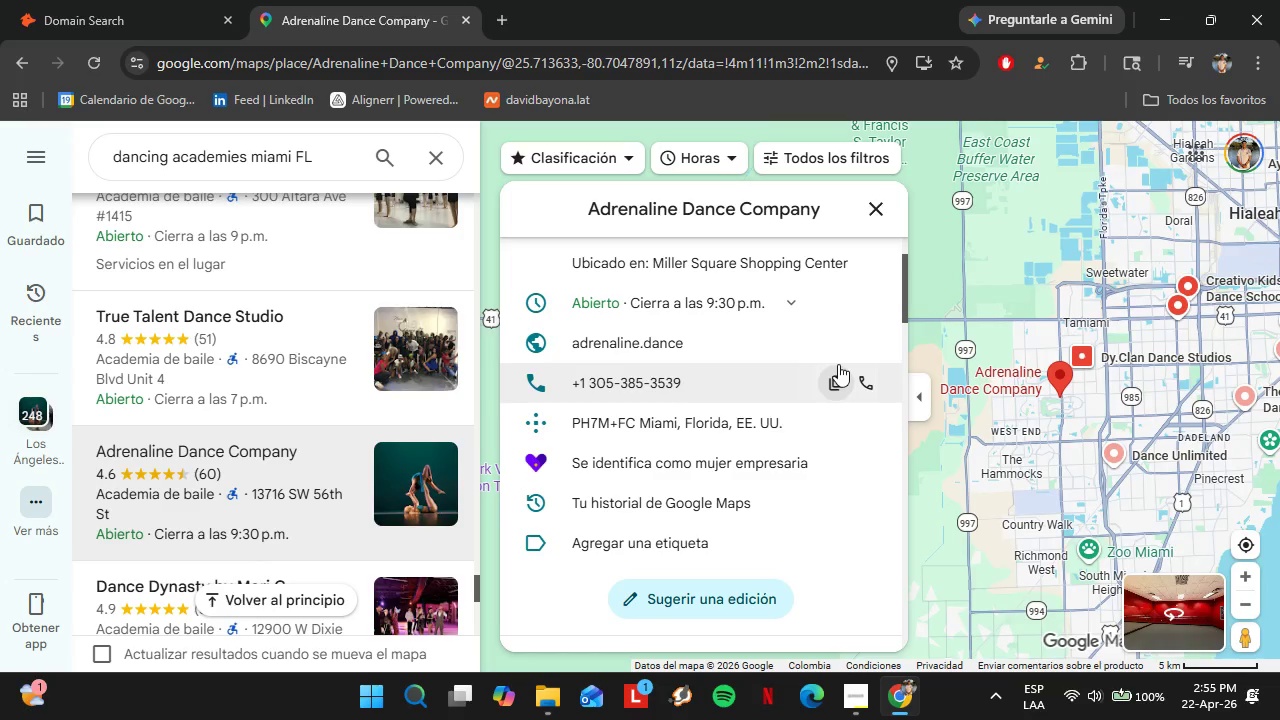 
left_click([861, 351])
 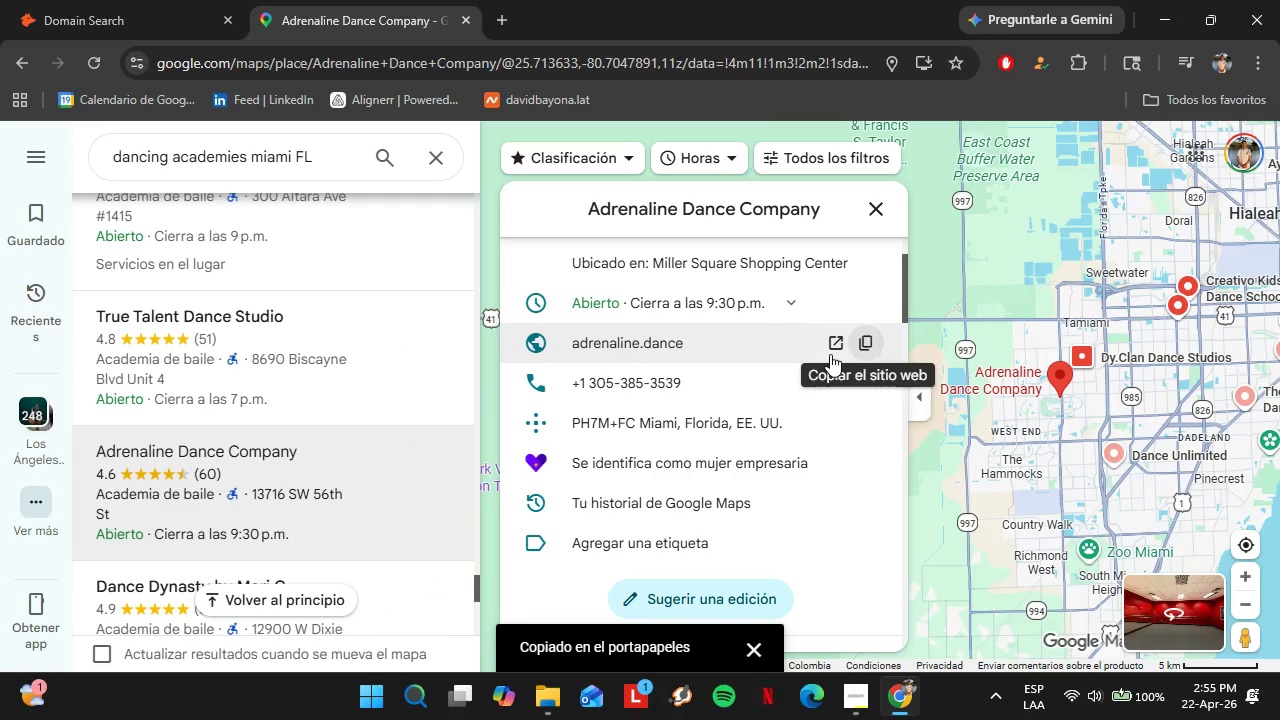 
left_click([103, 0])
 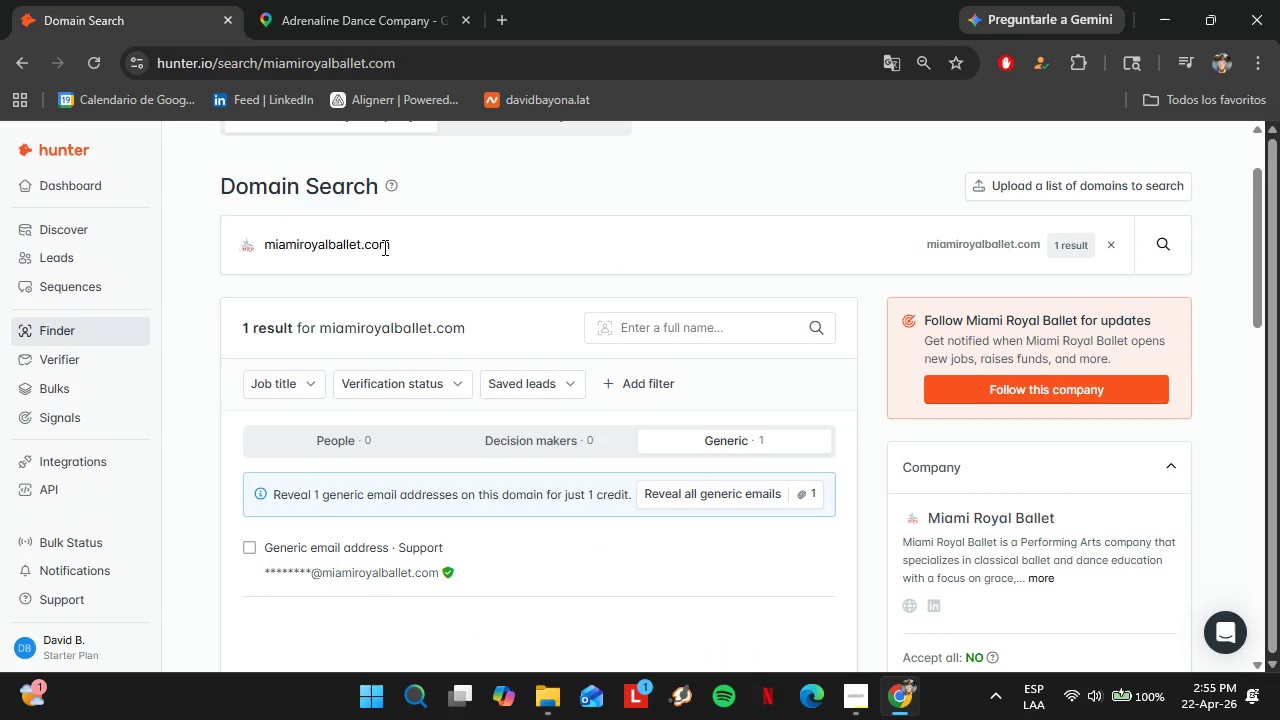 
double_click([383, 247])
 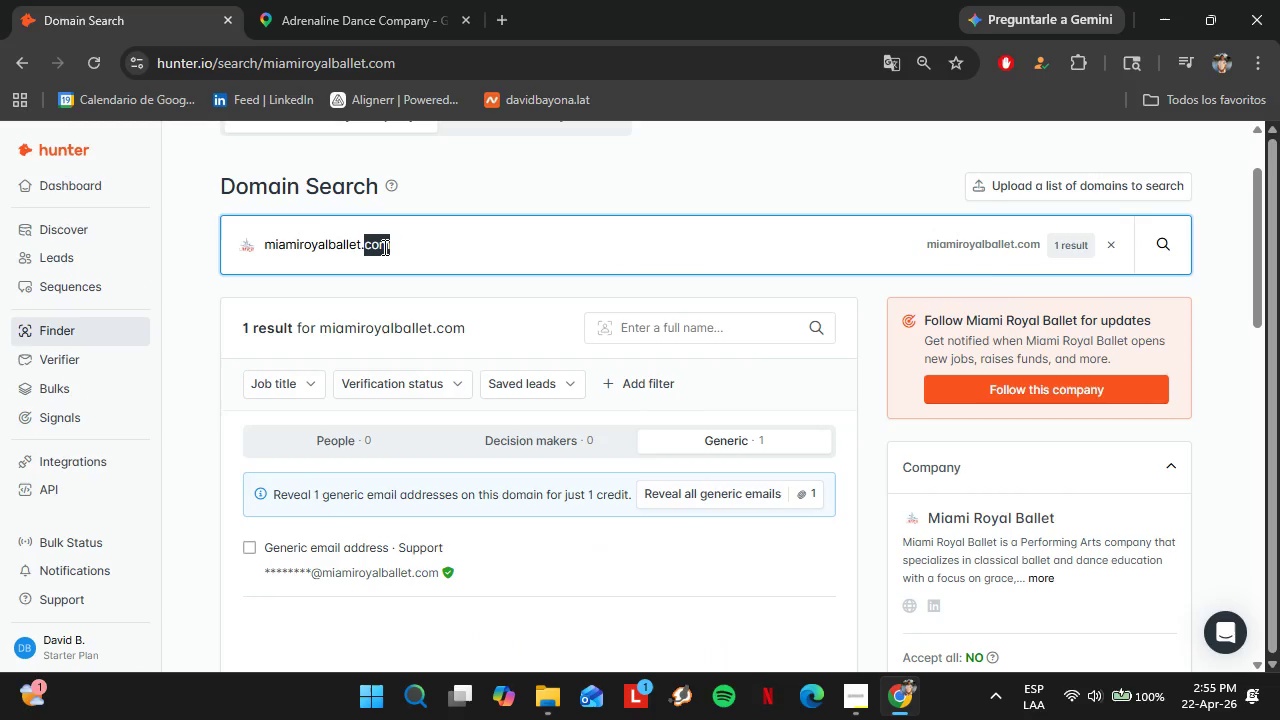 
triple_click([383, 247])
 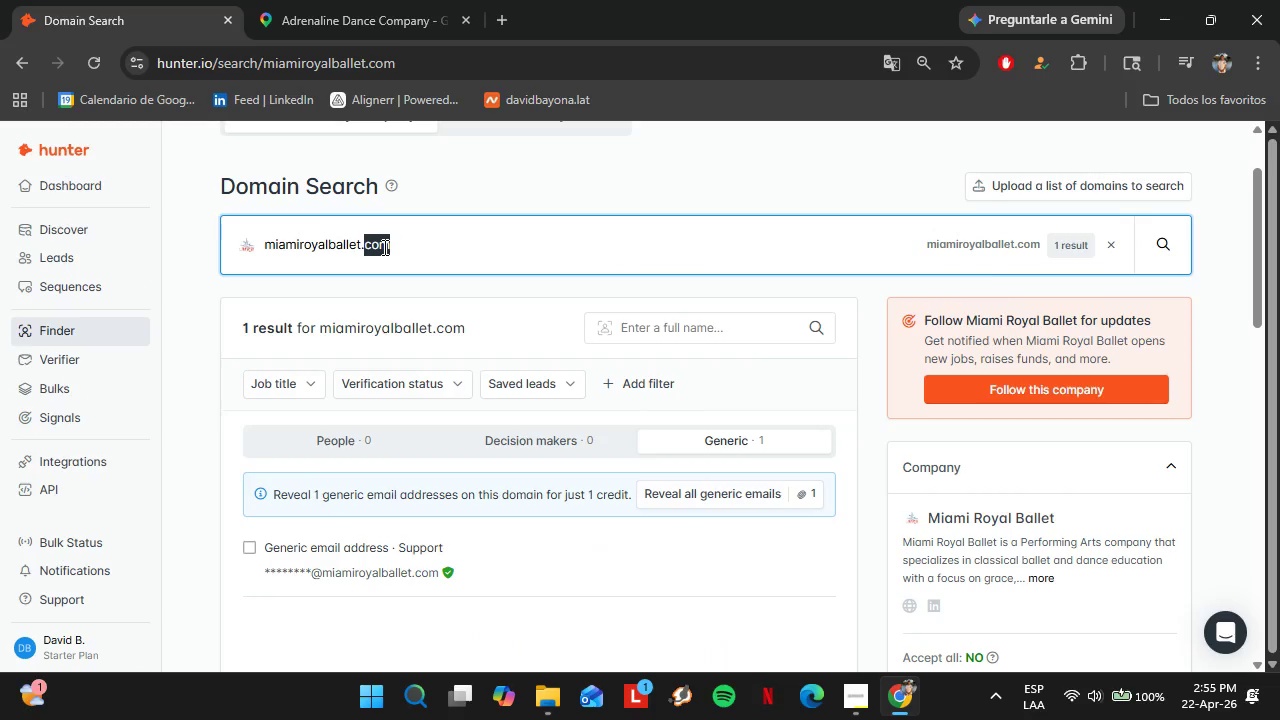 
triple_click([383, 247])
 